 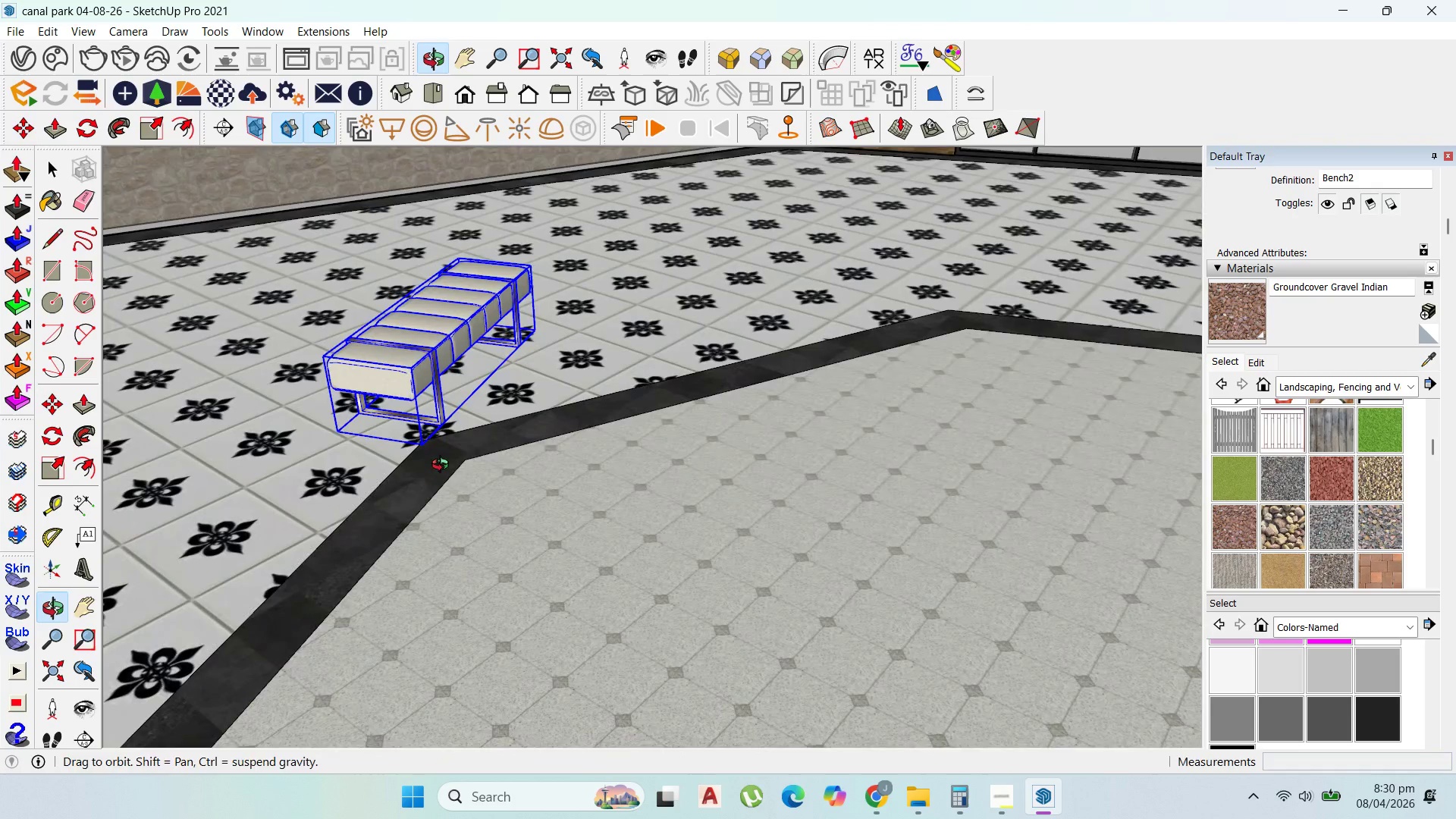 
left_click([84, 137])
 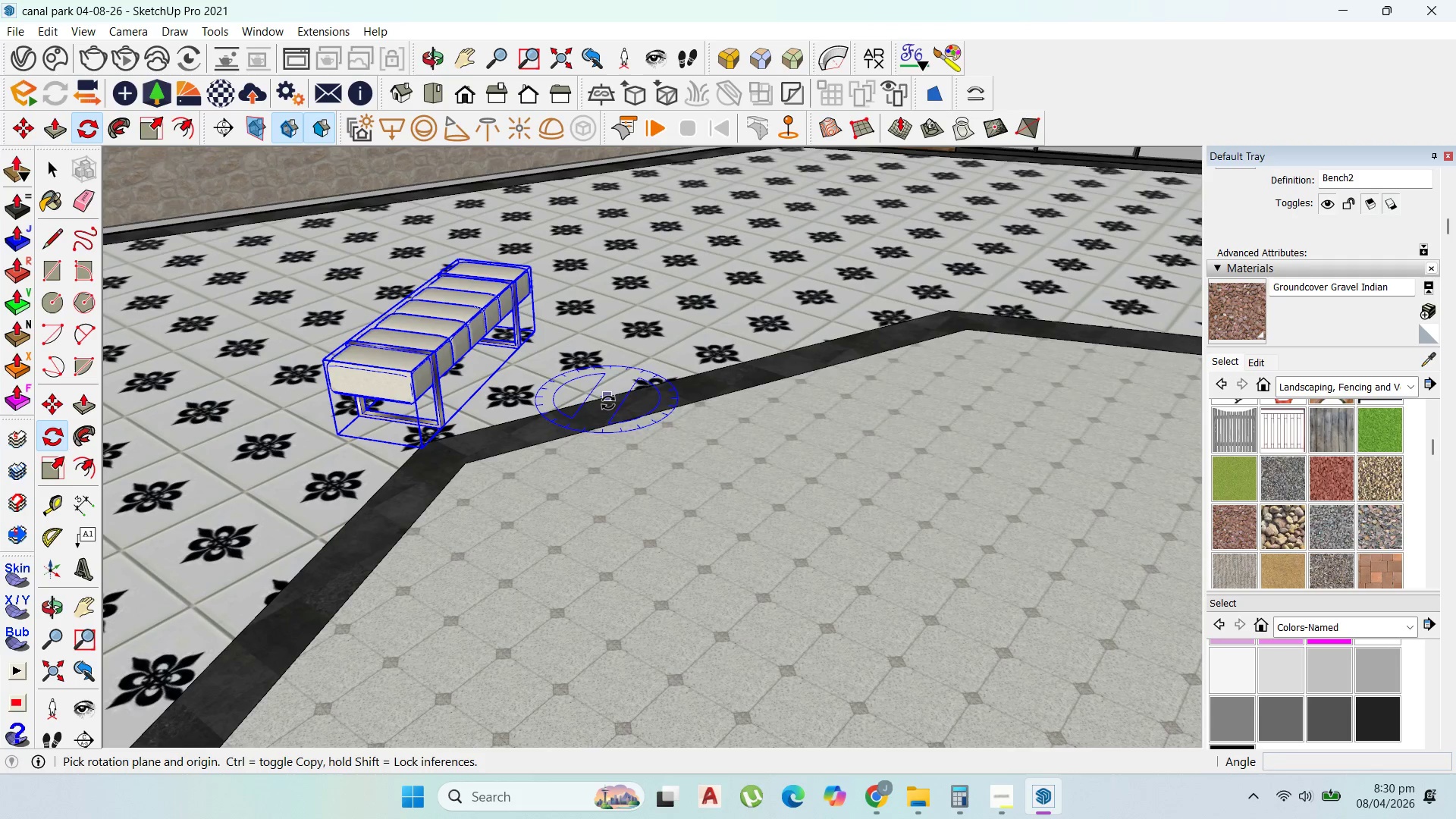 
left_click([601, 397])
 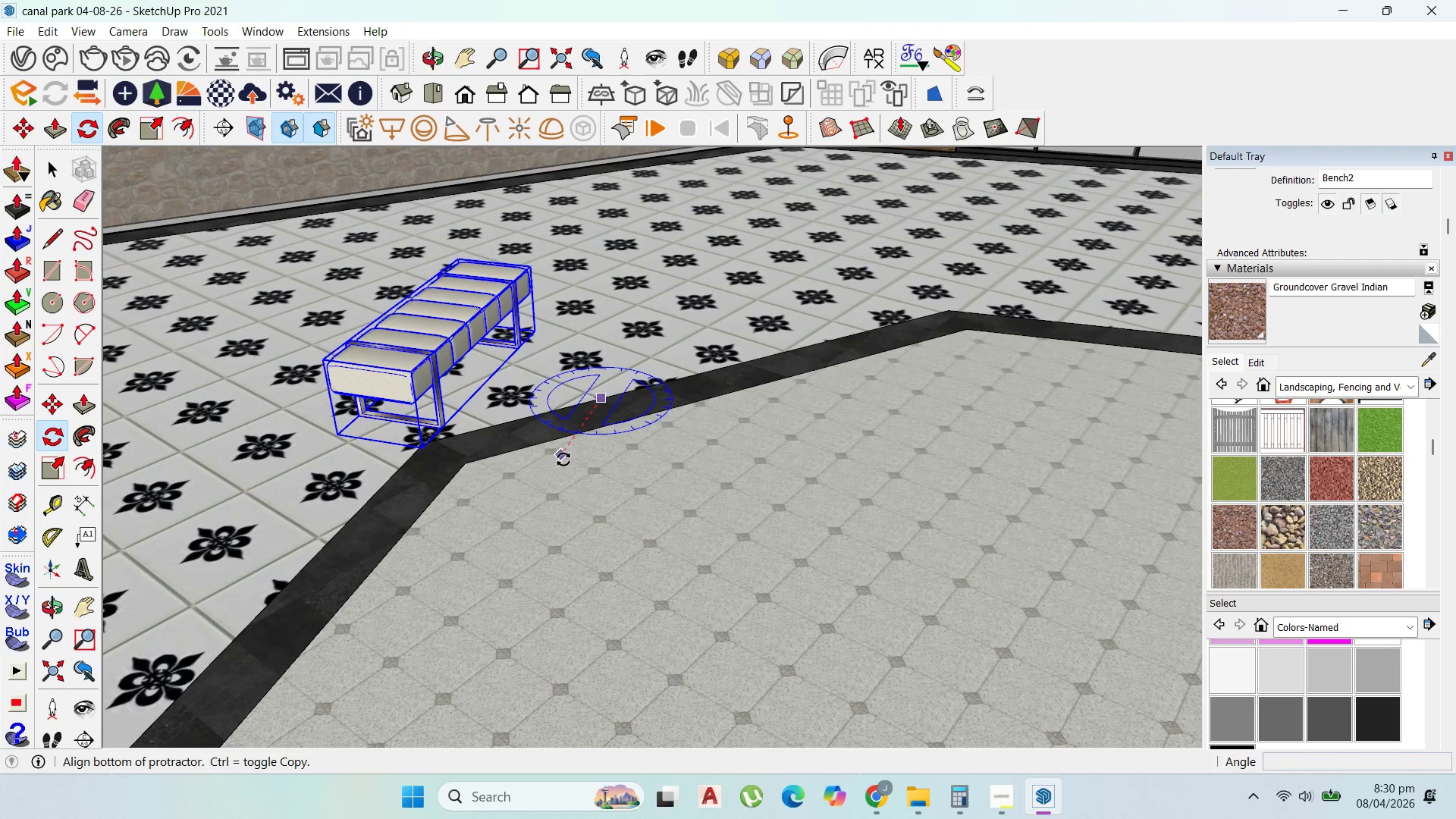 
left_click([563, 460])
 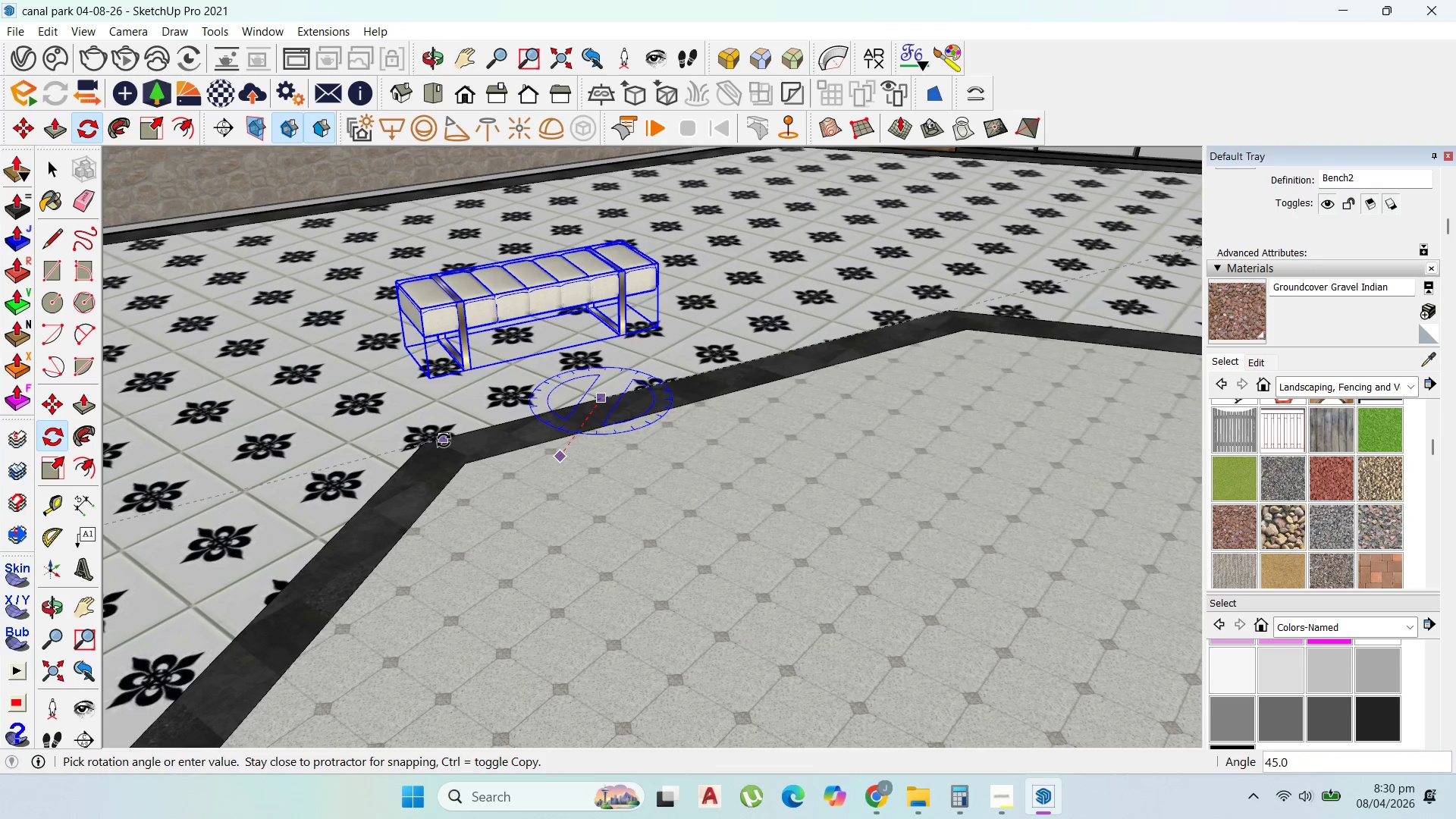 
left_click([441, 438])
 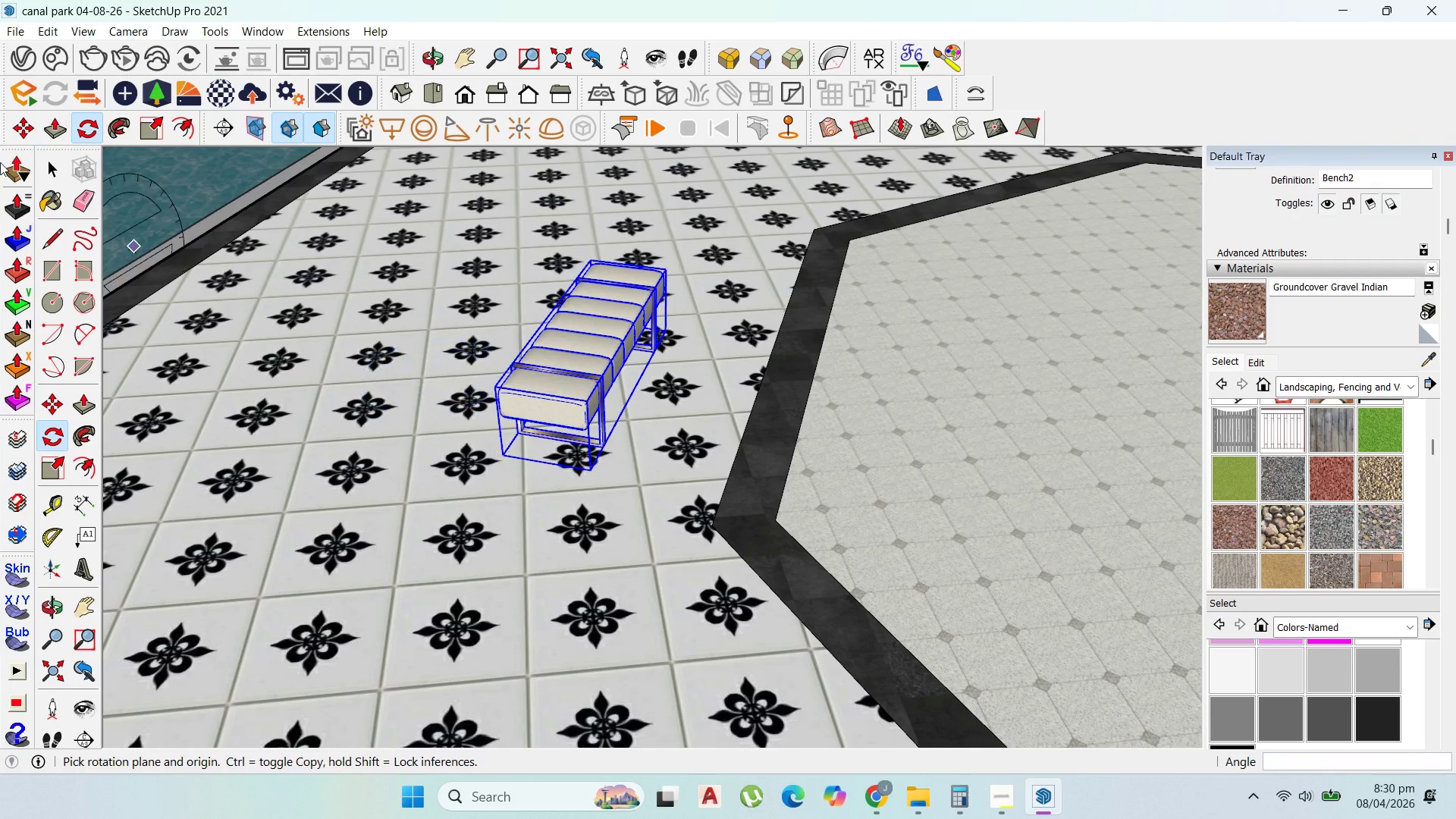 
left_click_drag(start_coordinate=[46, 163], to_coordinate=[52, 163])
 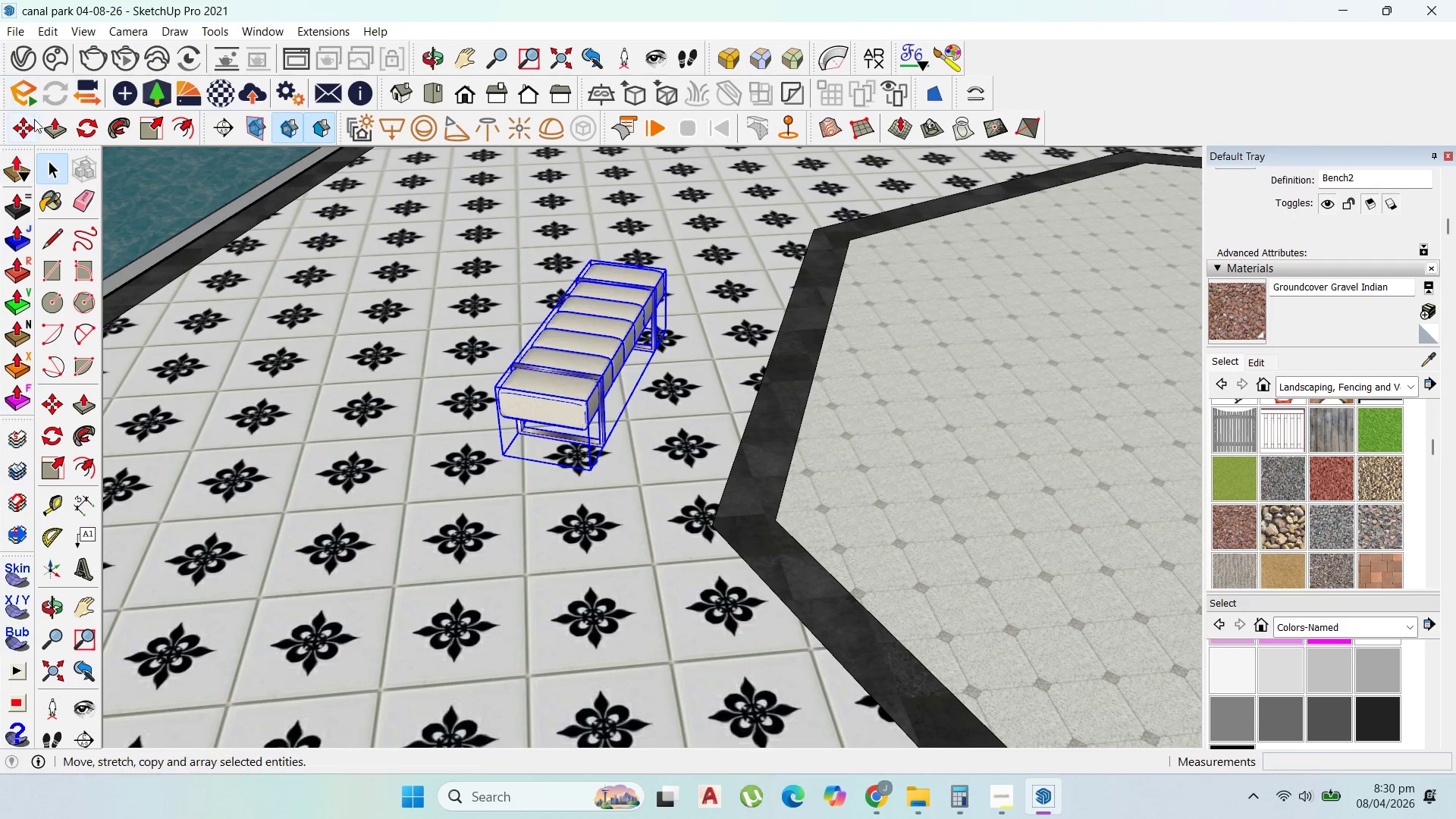 
left_click([13, 132])
 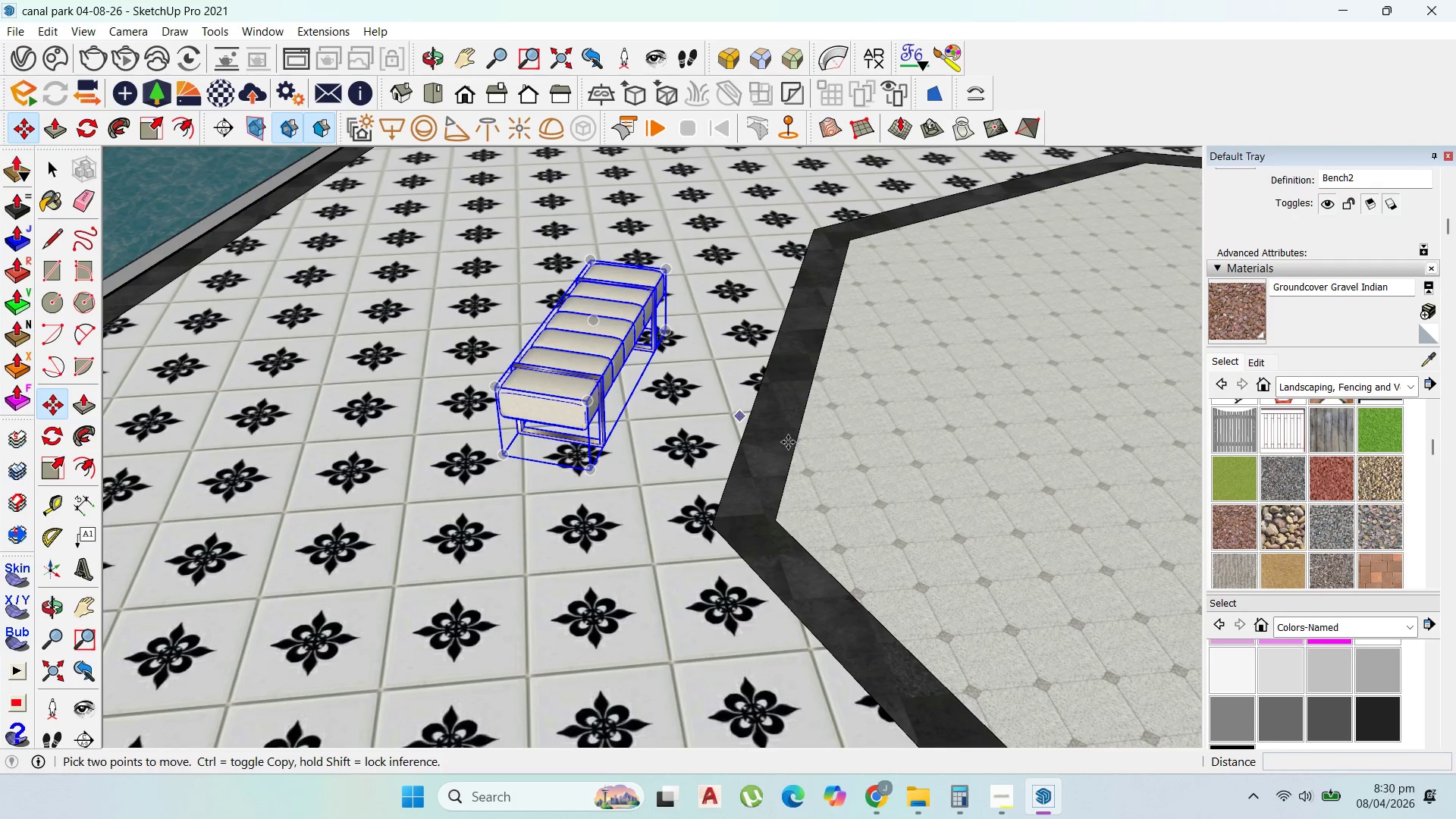 
scroll: coordinate [817, 460], scroll_direction: down, amount: 1.0
 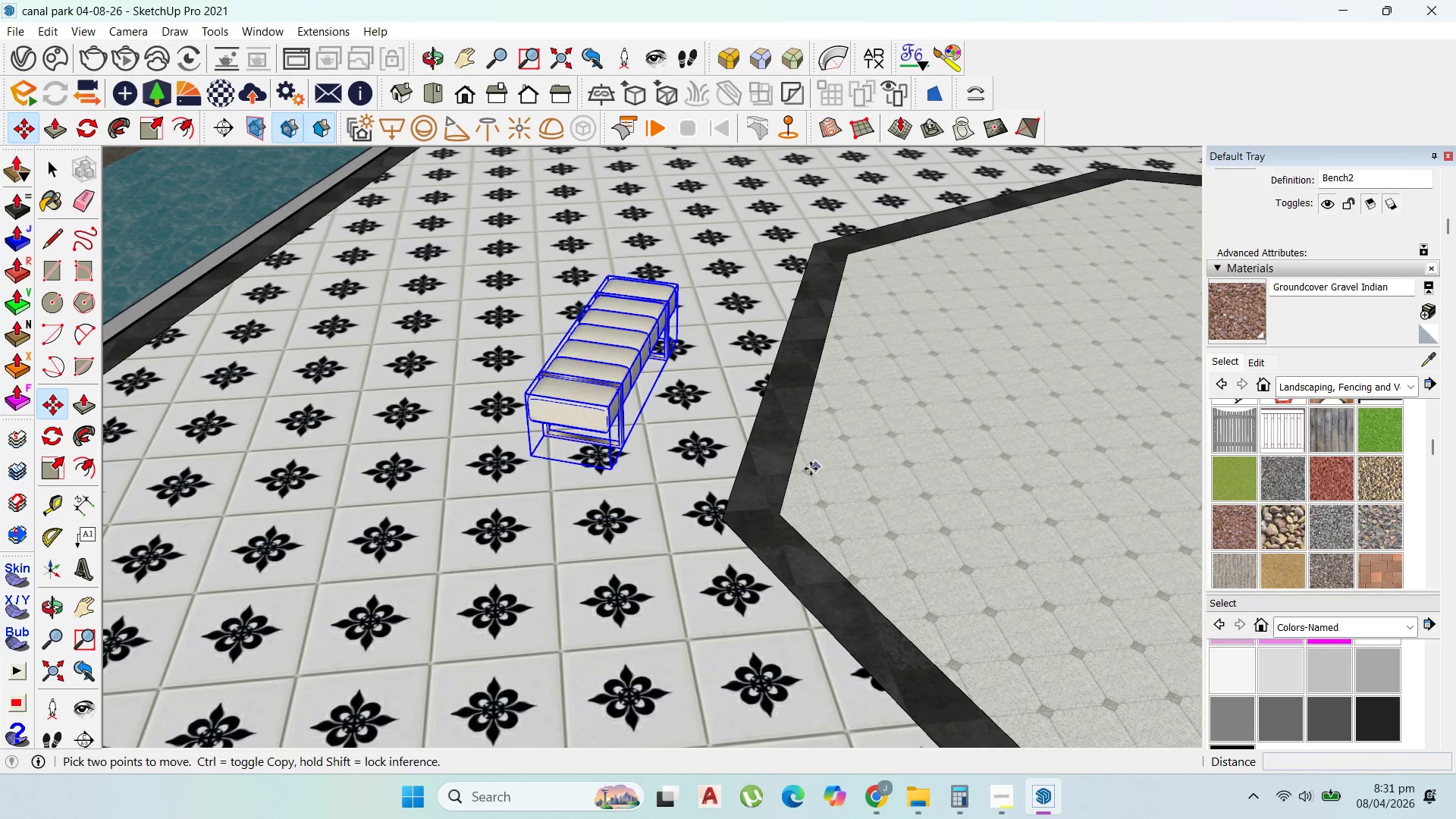 
left_click([802, 469])
 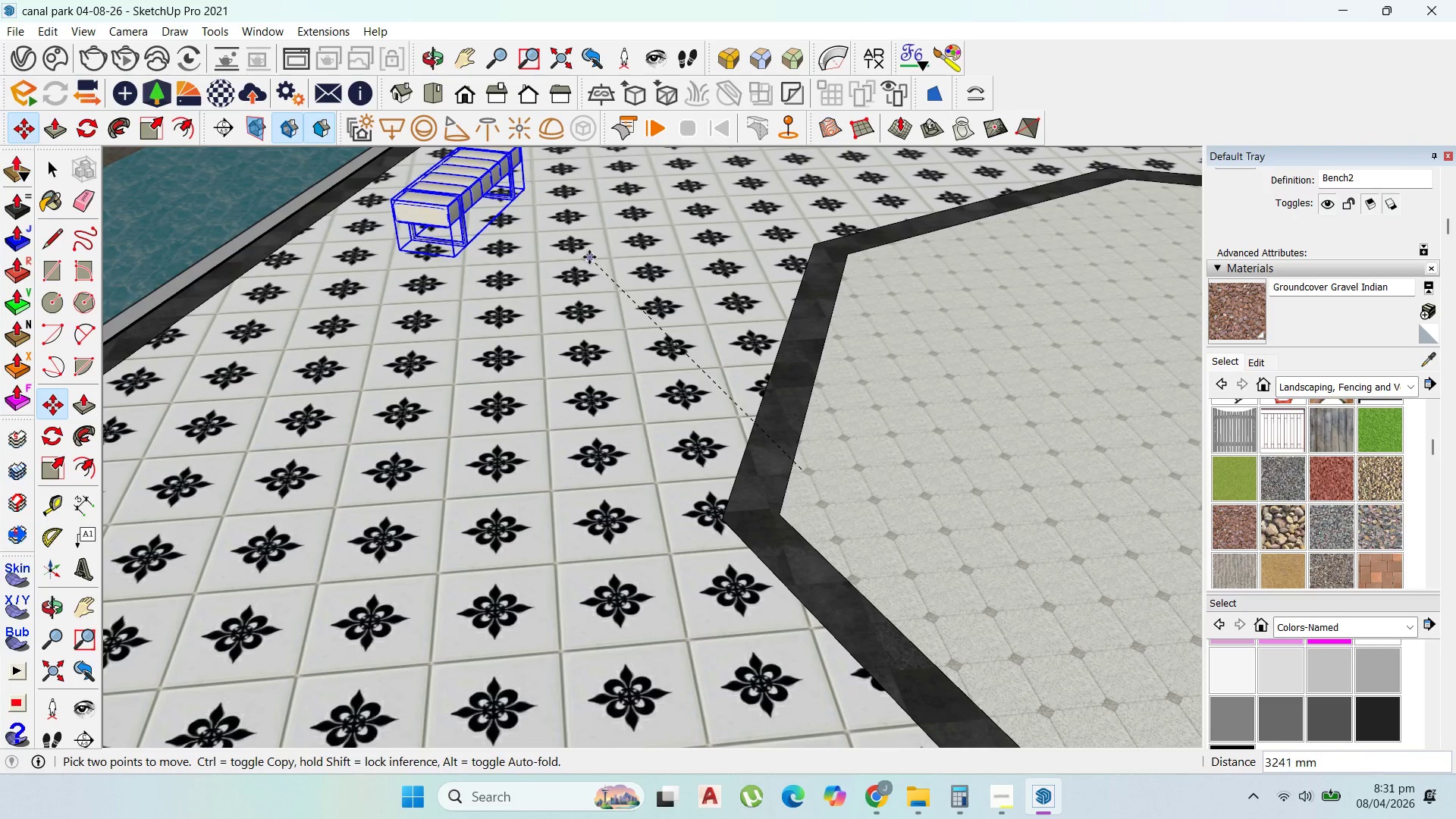 
left_click([589, 253])
 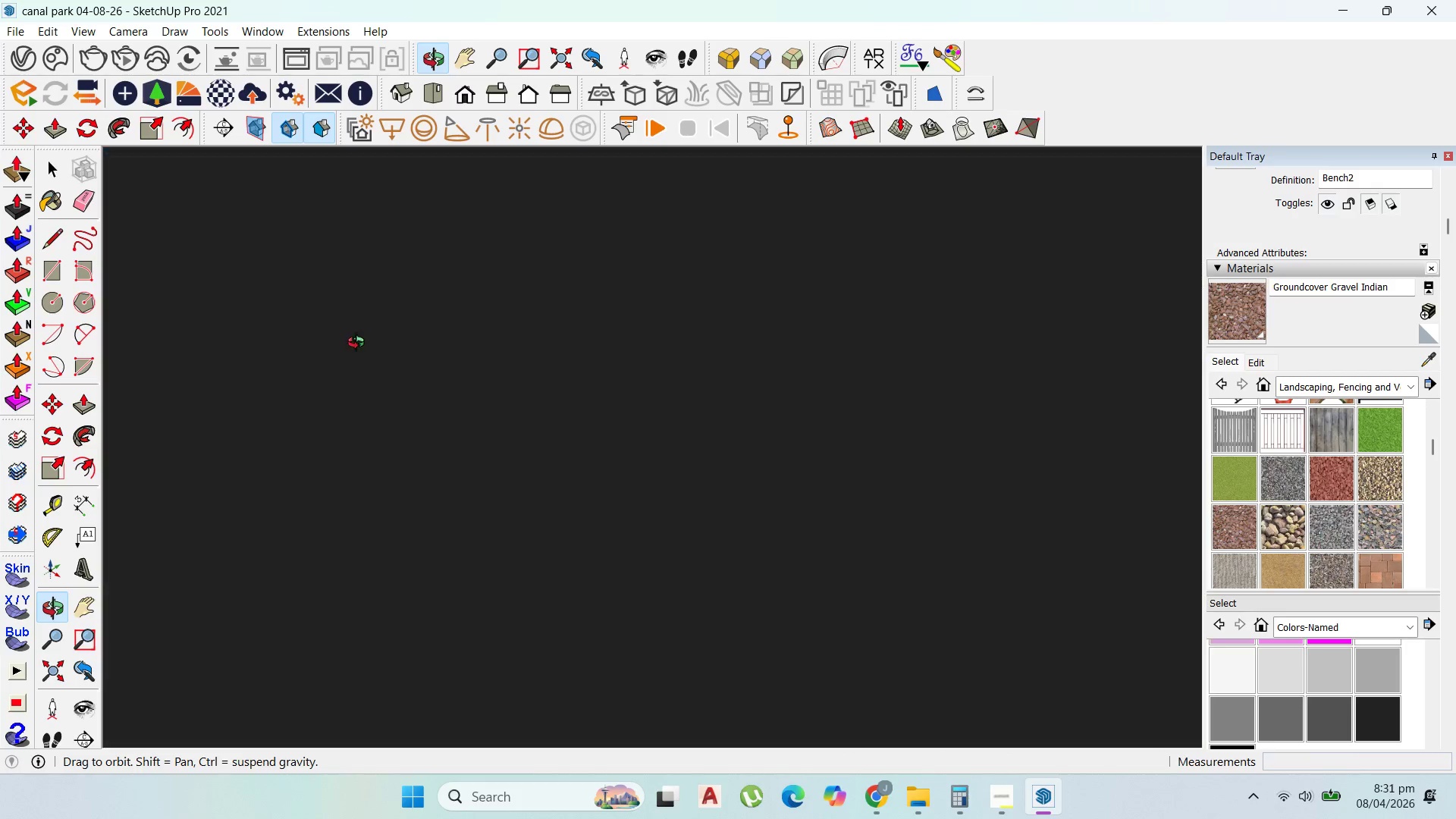 
scroll: coordinate [441, 320], scroll_direction: up, amount: 2.0
 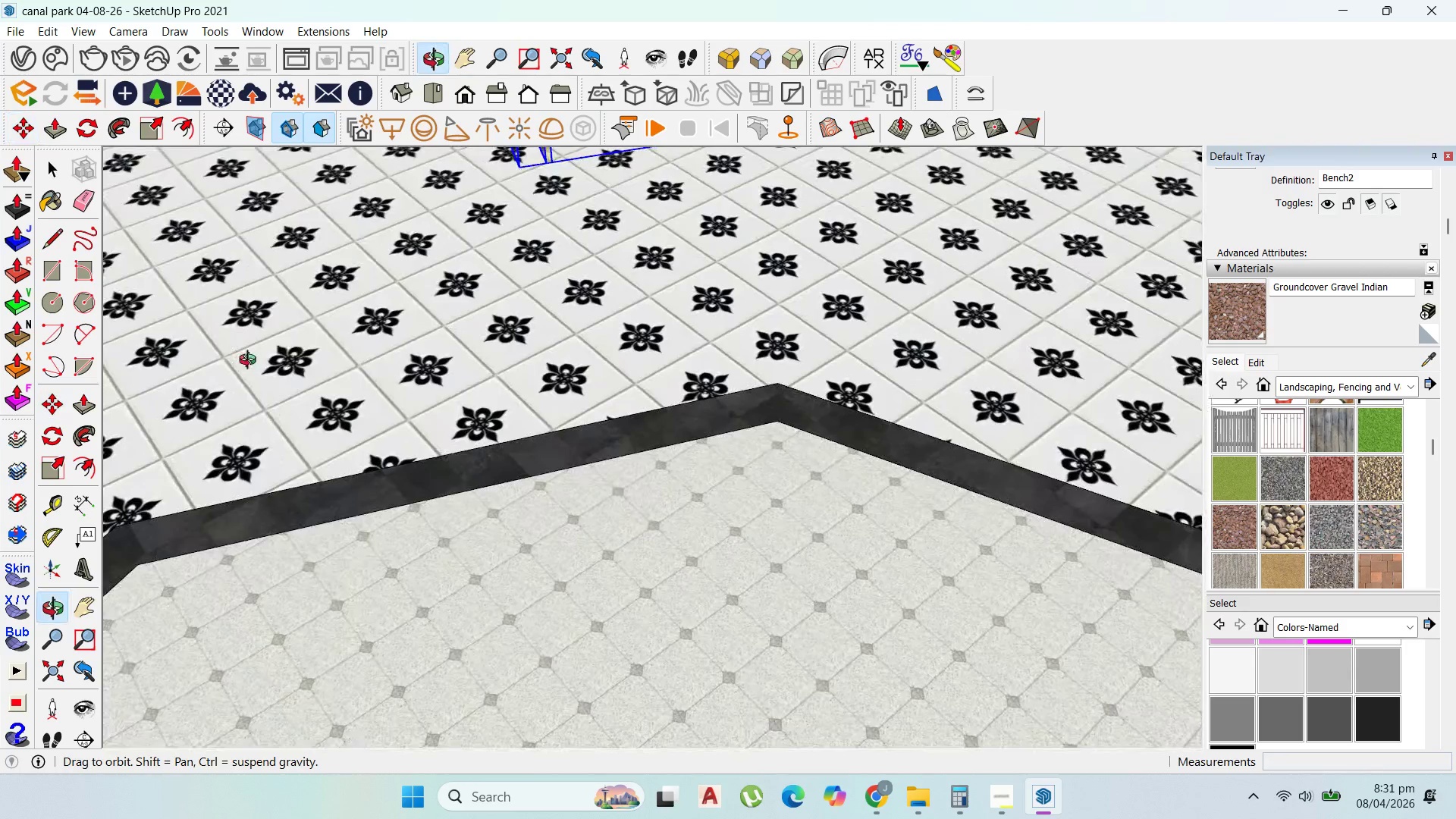 
scroll: coordinate [324, 391], scroll_direction: down, amount: 3.0
 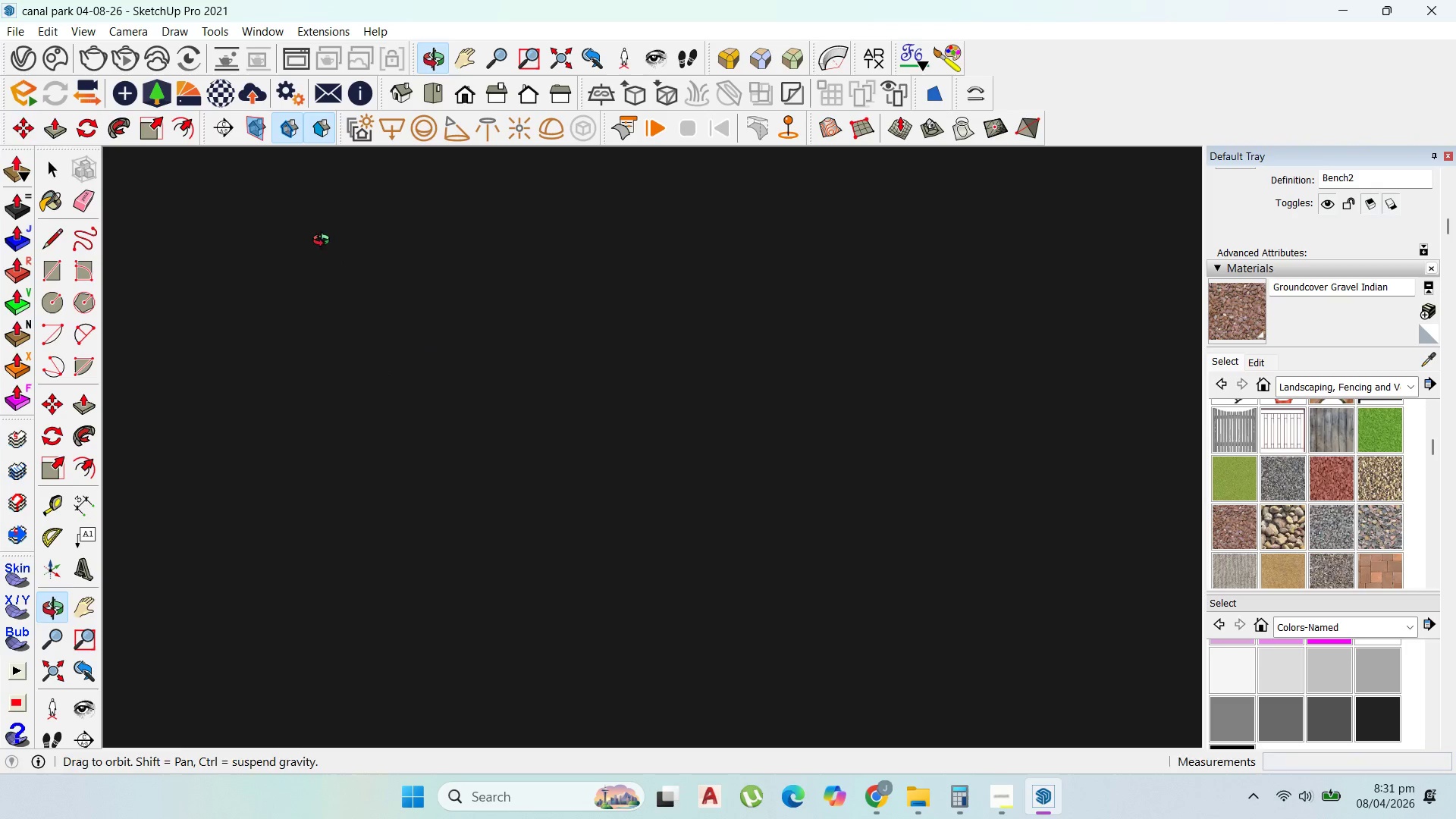 
left_click([686, 590])
 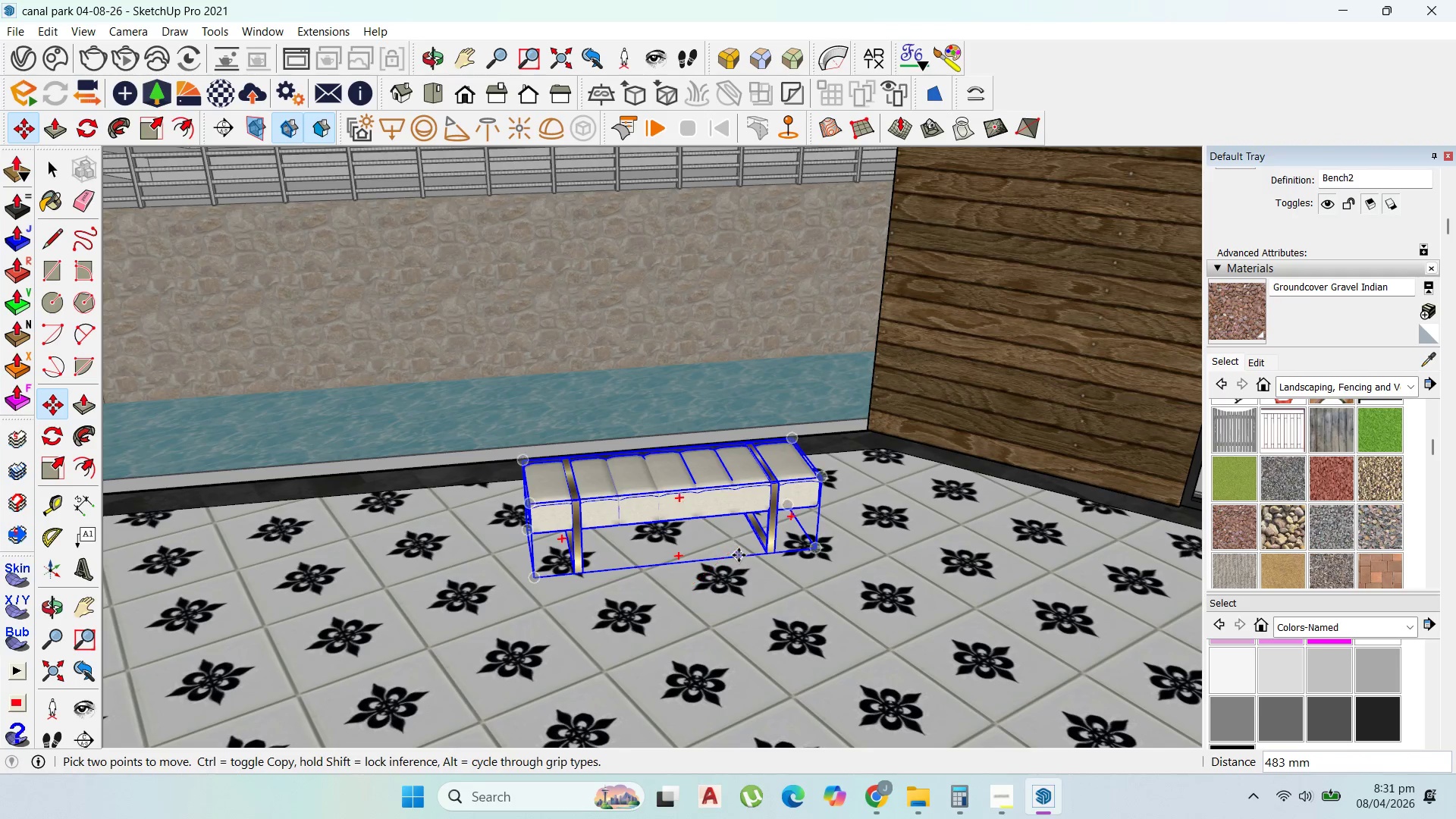 
scroll: coordinate [755, 555], scroll_direction: up, amount: 20.0
 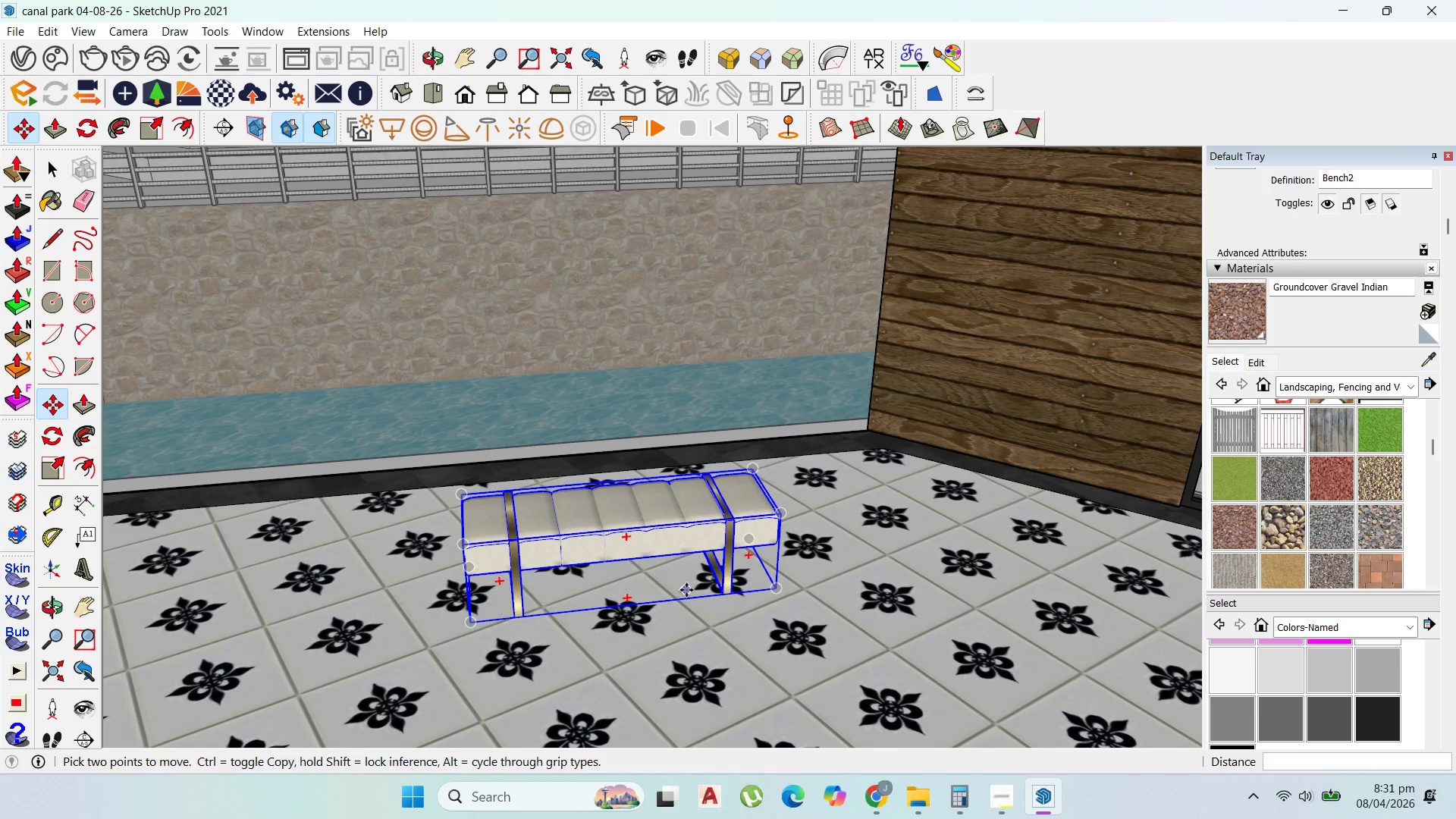 
left_click_drag(start_coordinate=[742, 557], to_coordinate=[735, 556])
 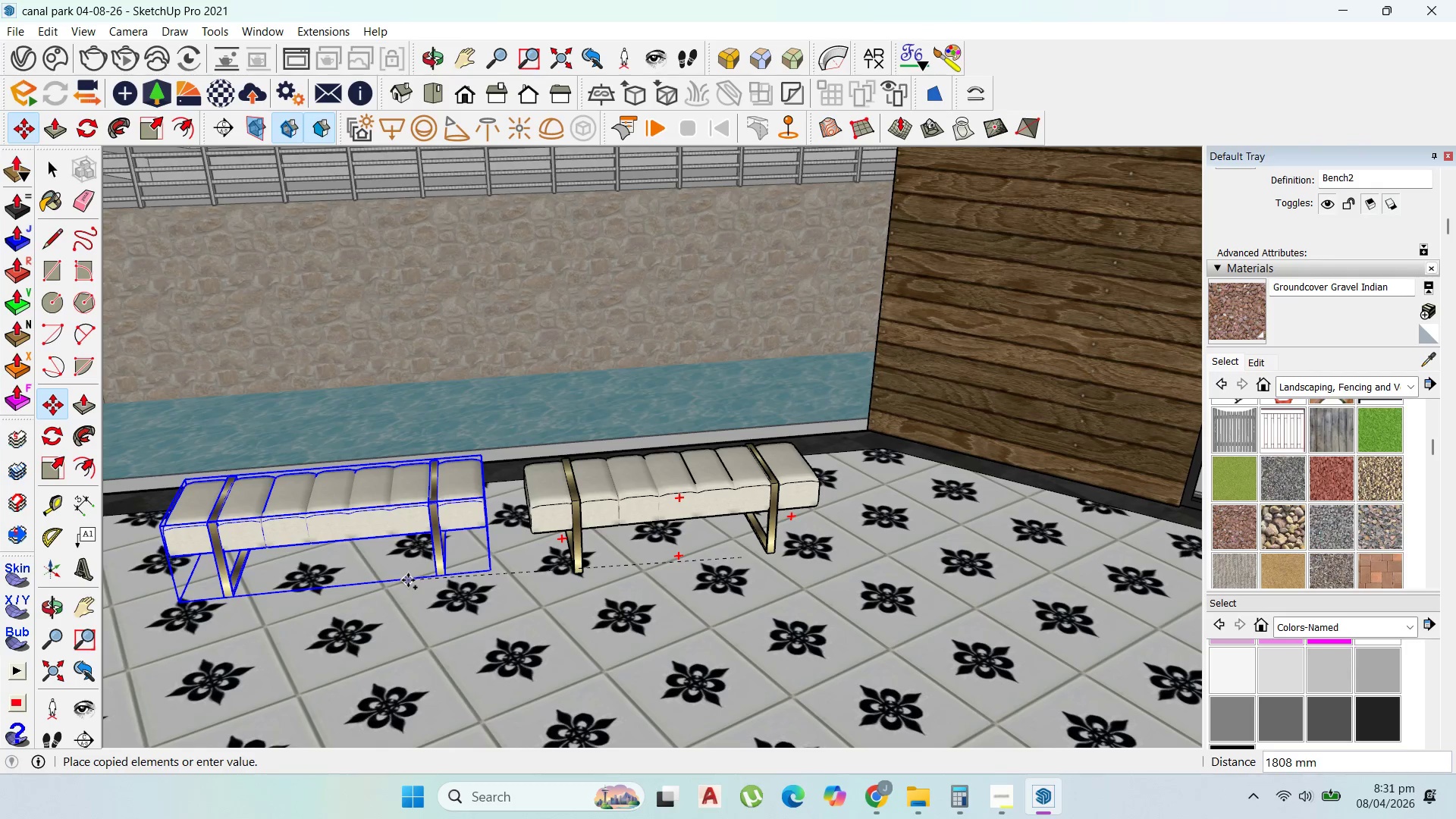 
key(Control+ControlLeft)
 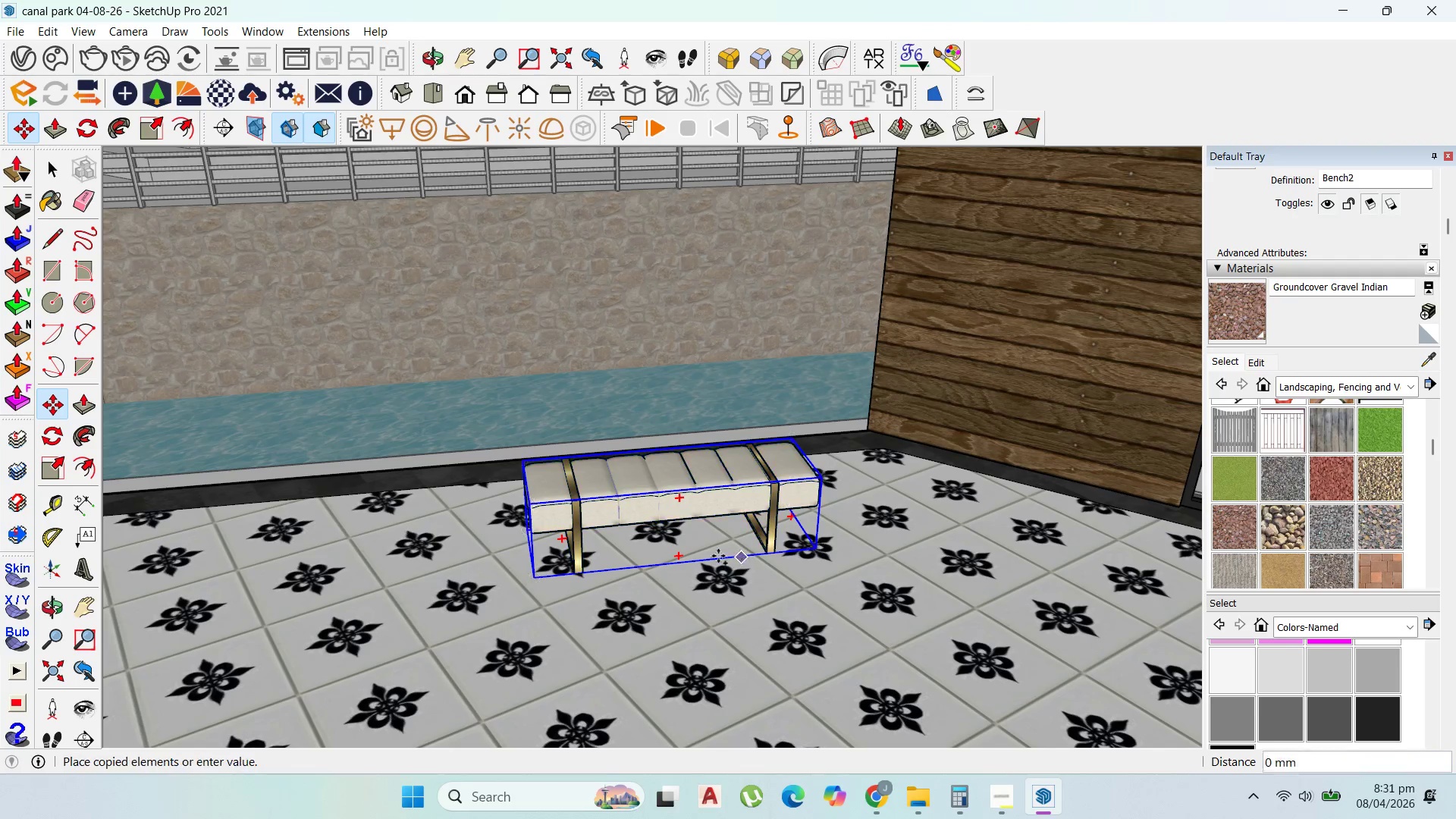 
left_click([400, 583])
 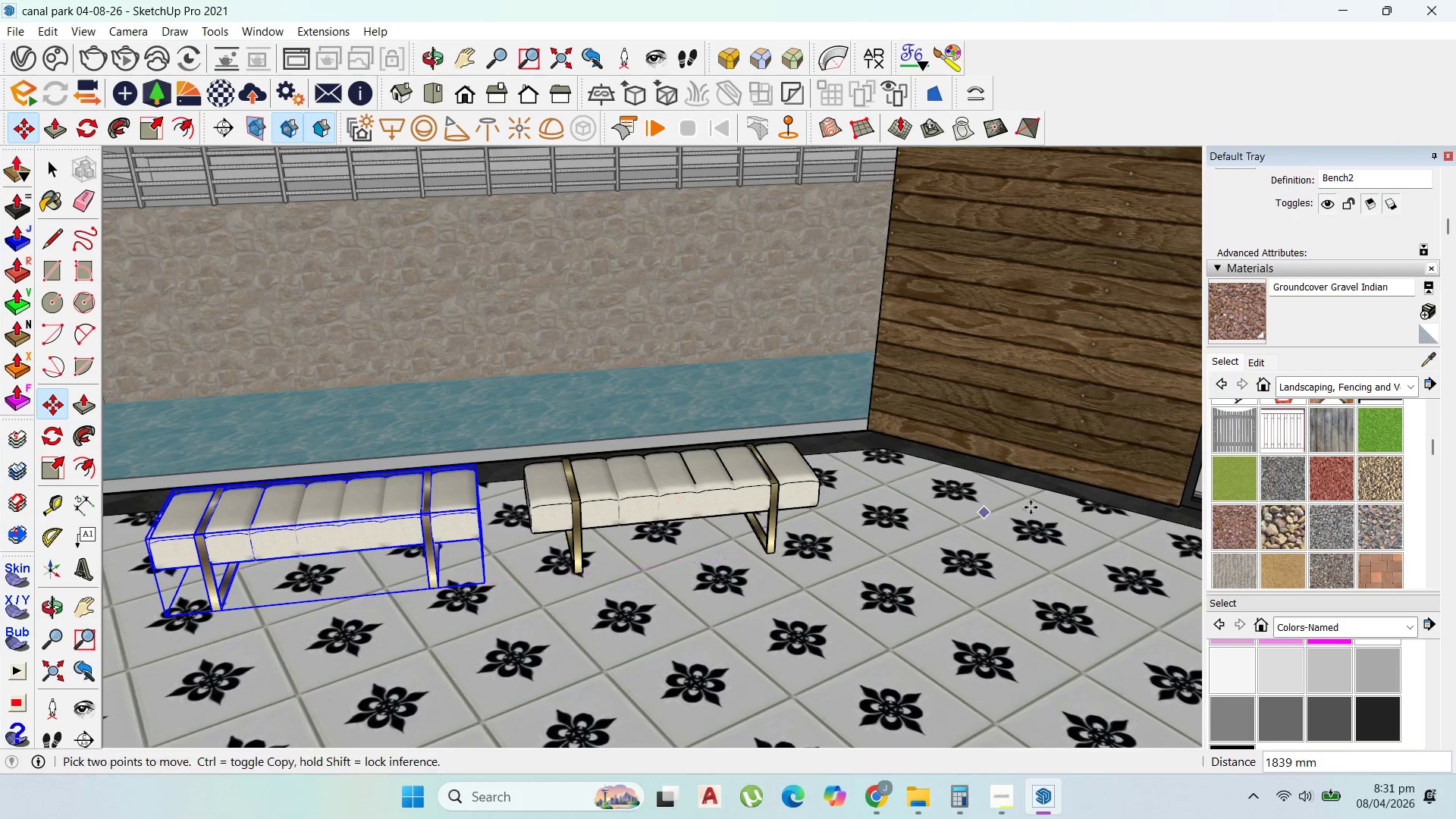 
scroll: coordinate [1110, 541], scroll_direction: down, amount: 5.0
 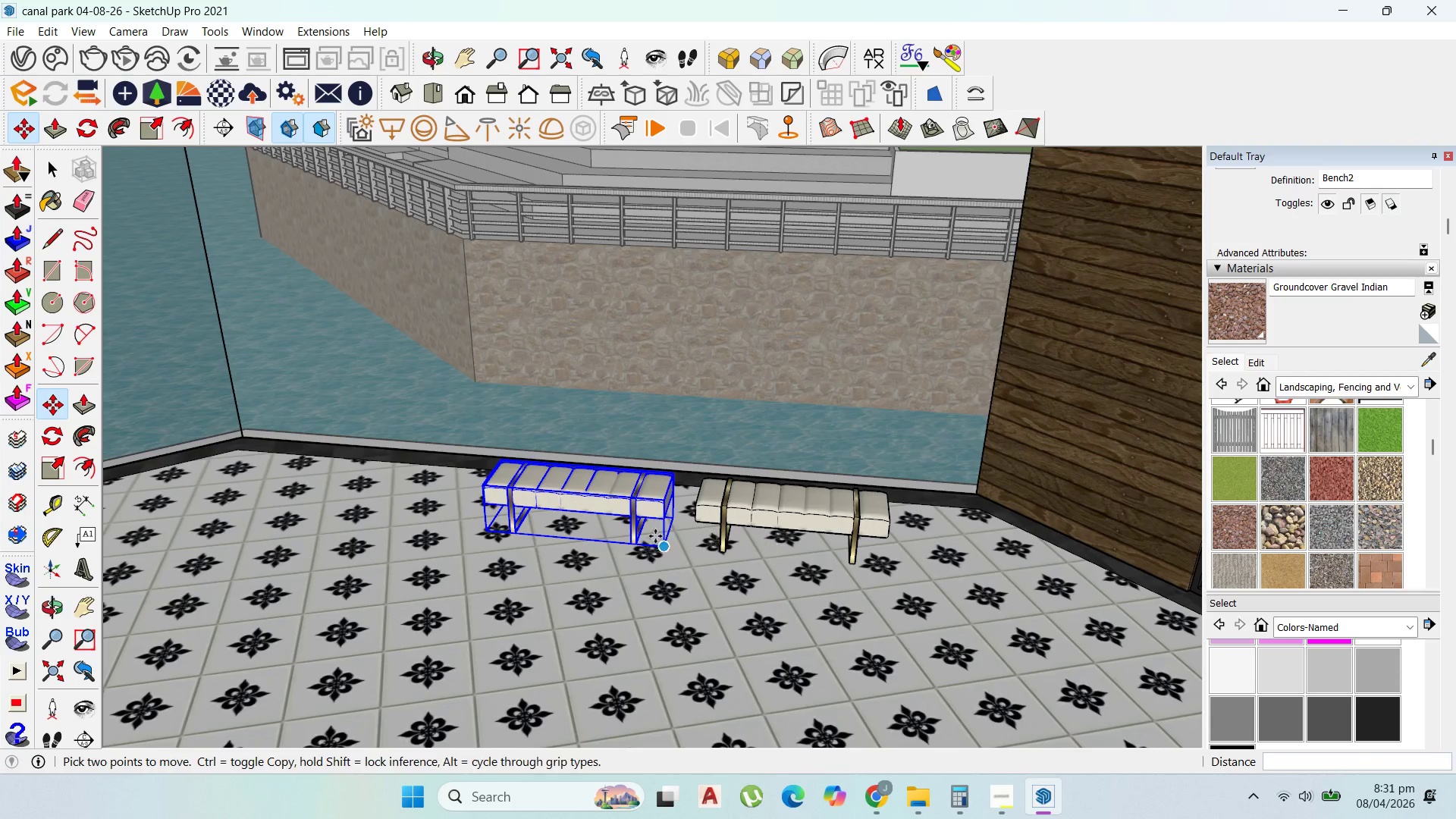 
left_click_drag(start_coordinate=[655, 536], to_coordinate=[651, 536])
 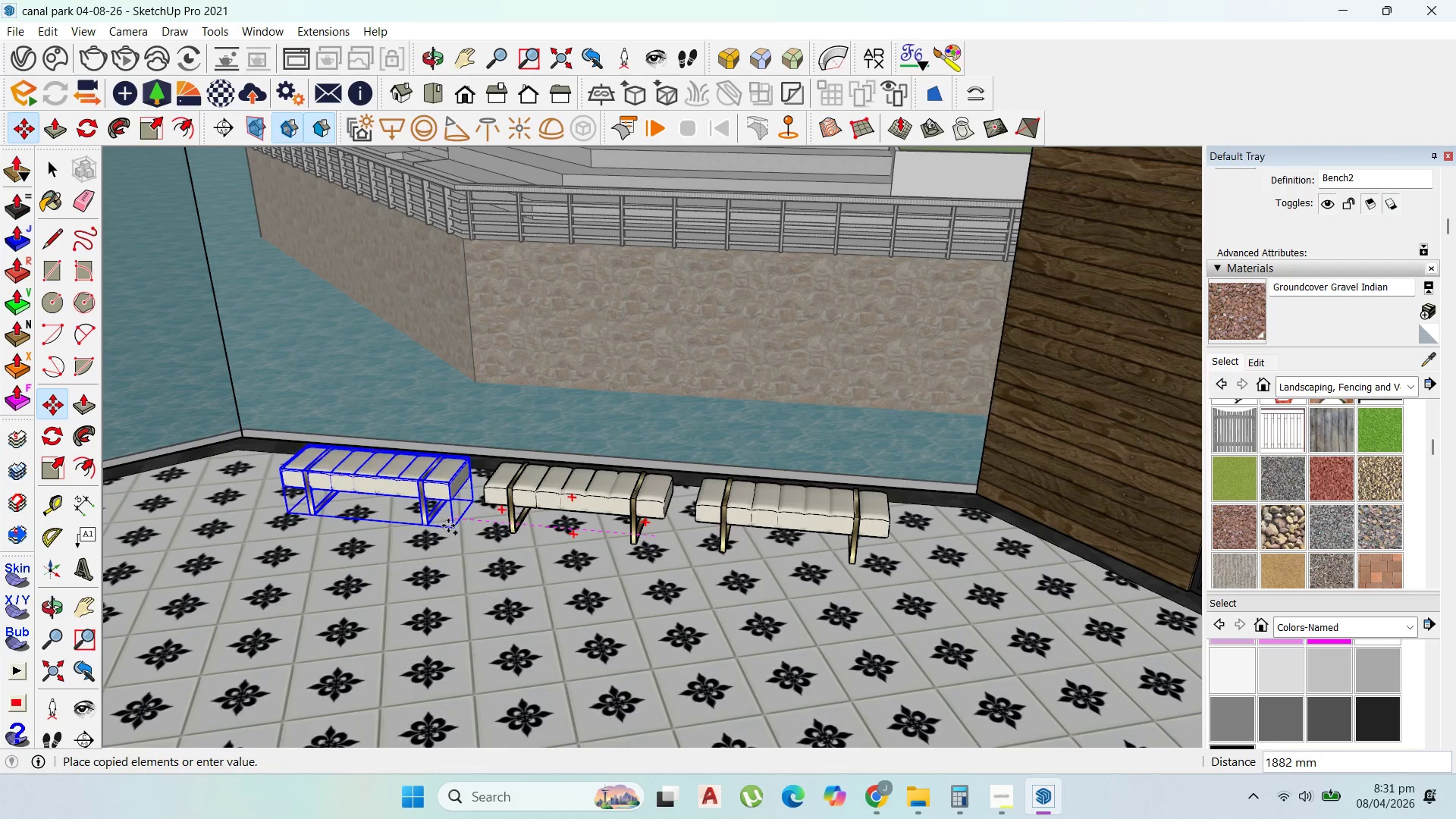 
key(Control+ControlLeft)
 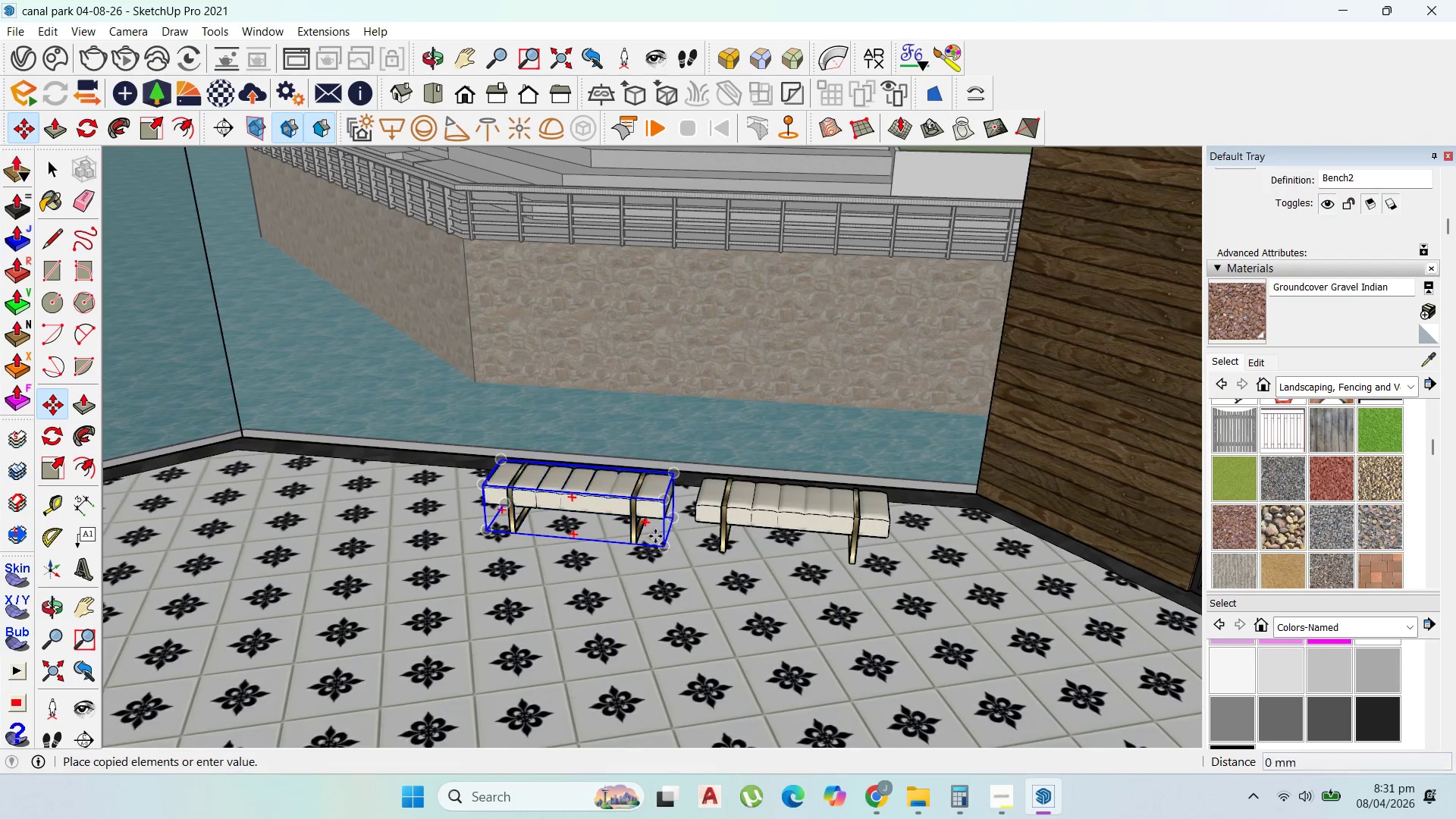 
left_click([442, 523])
 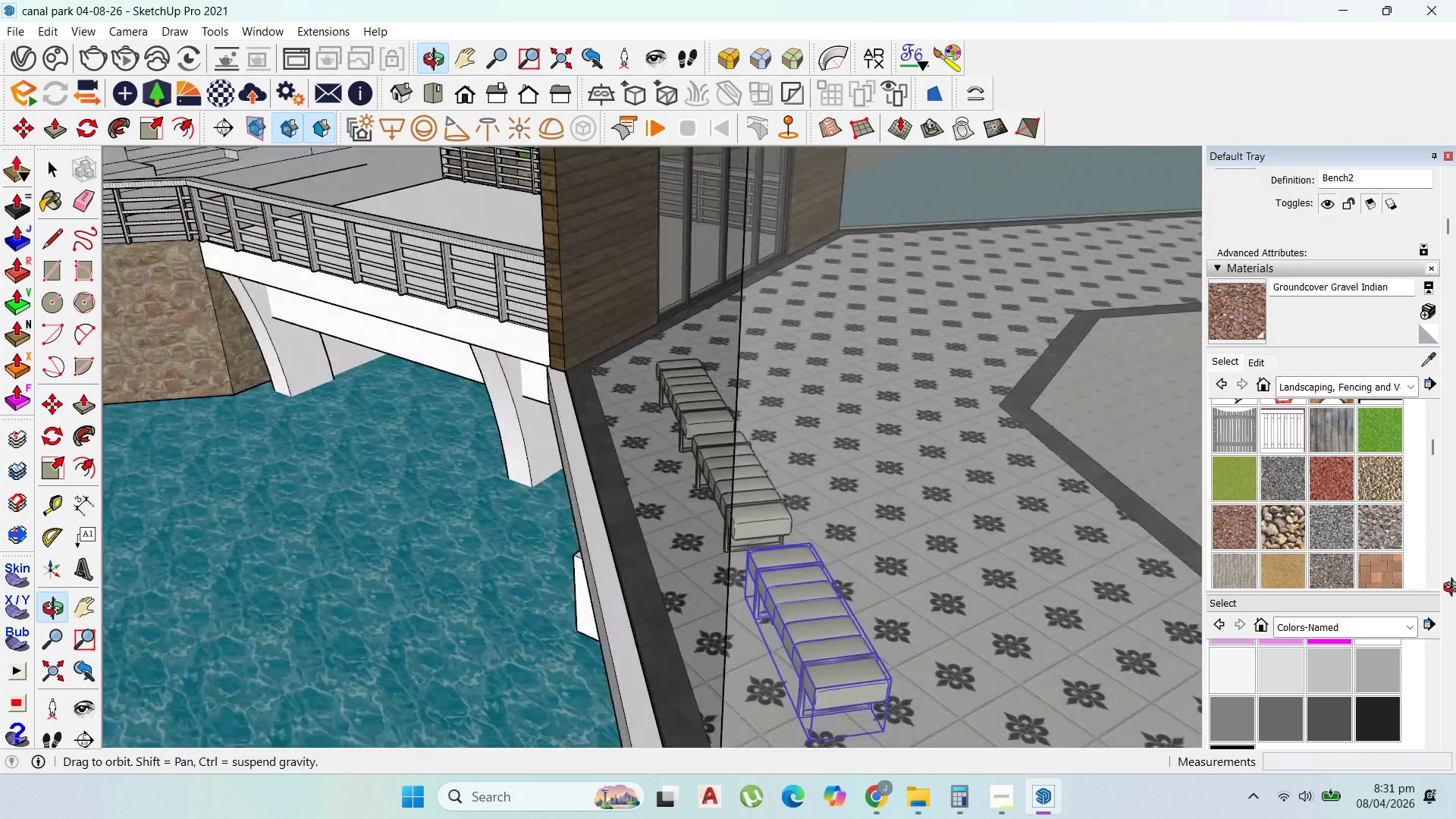 
scroll: coordinate [483, 424], scroll_direction: down, amount: 5.0
 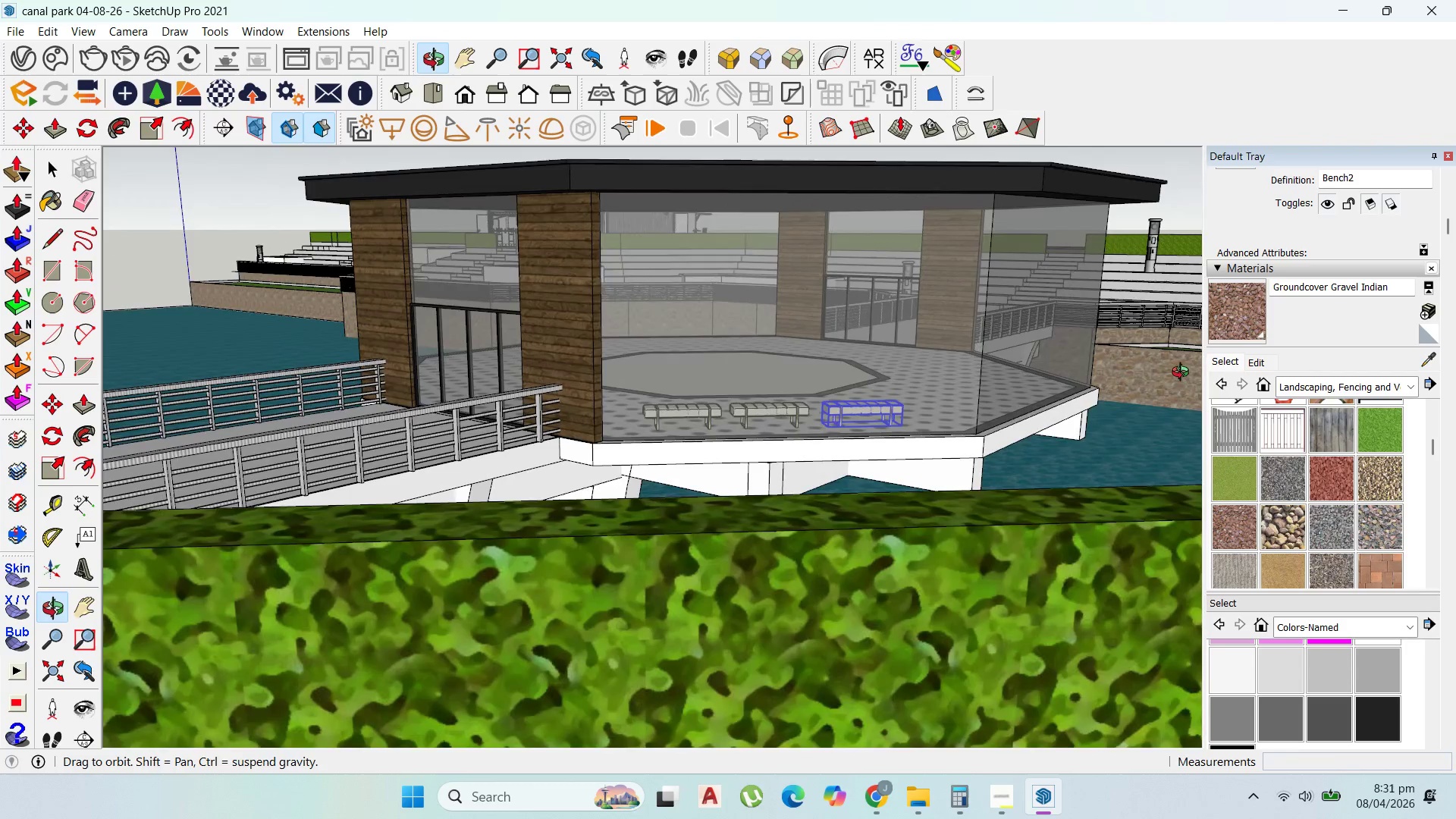 
scroll: coordinate [742, 410], scroll_direction: up, amount: 7.0
 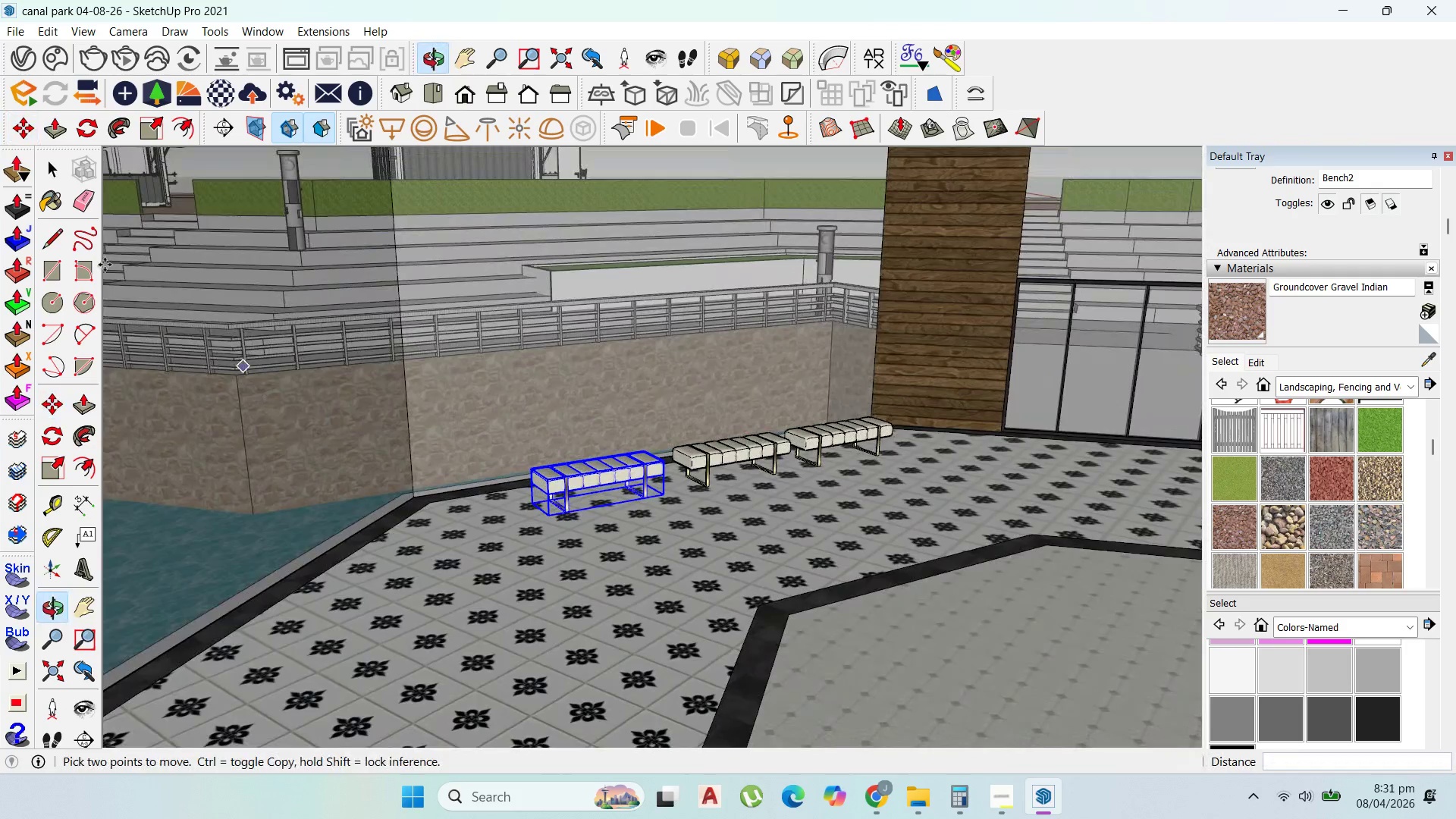 
hold_key(key=ControlLeft, duration=1.52)
left_click([704, 461])
 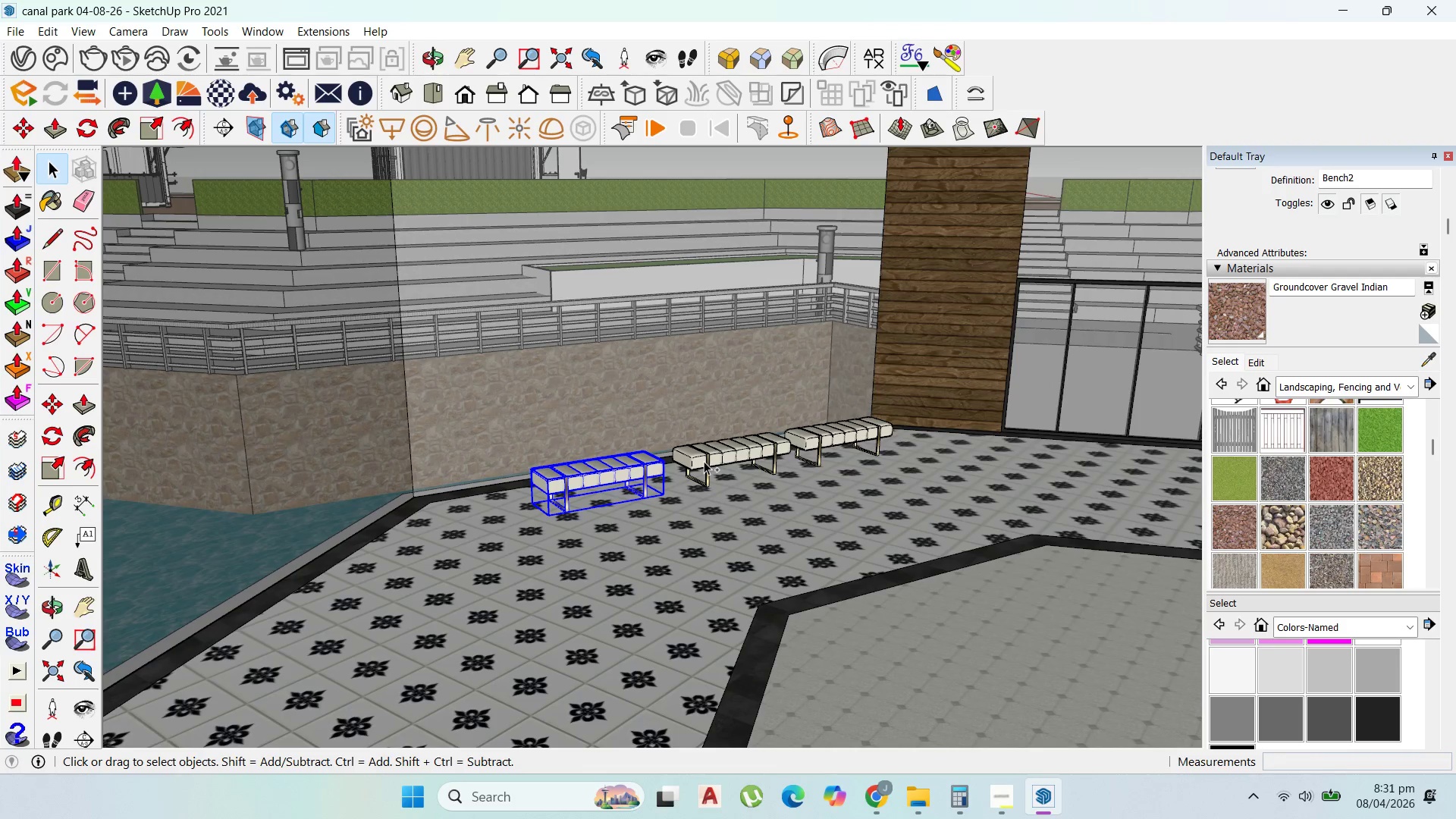 
hold_key(key=ControlLeft, duration=0.77)
left_click([839, 435])
 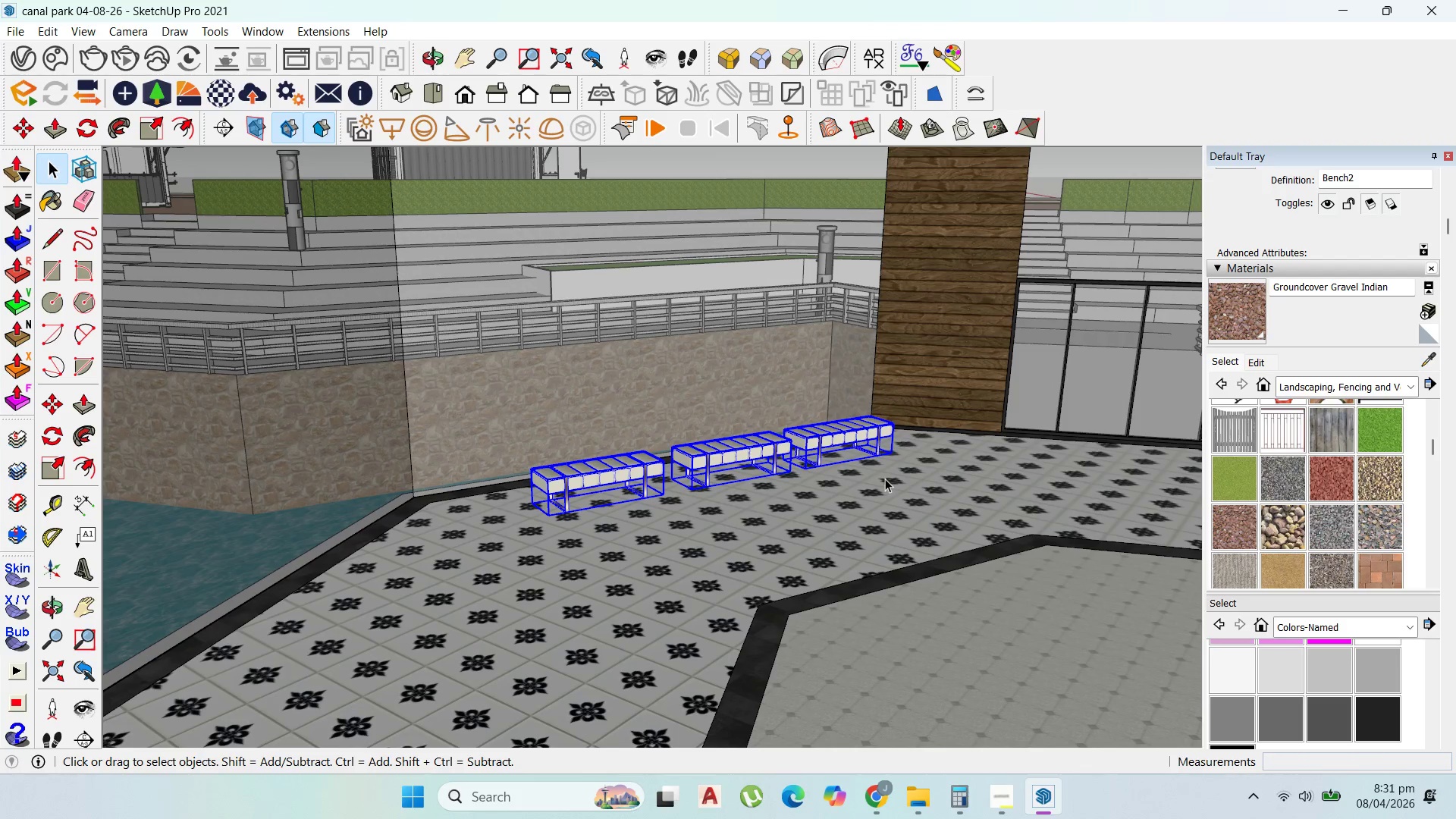 
key(M)
 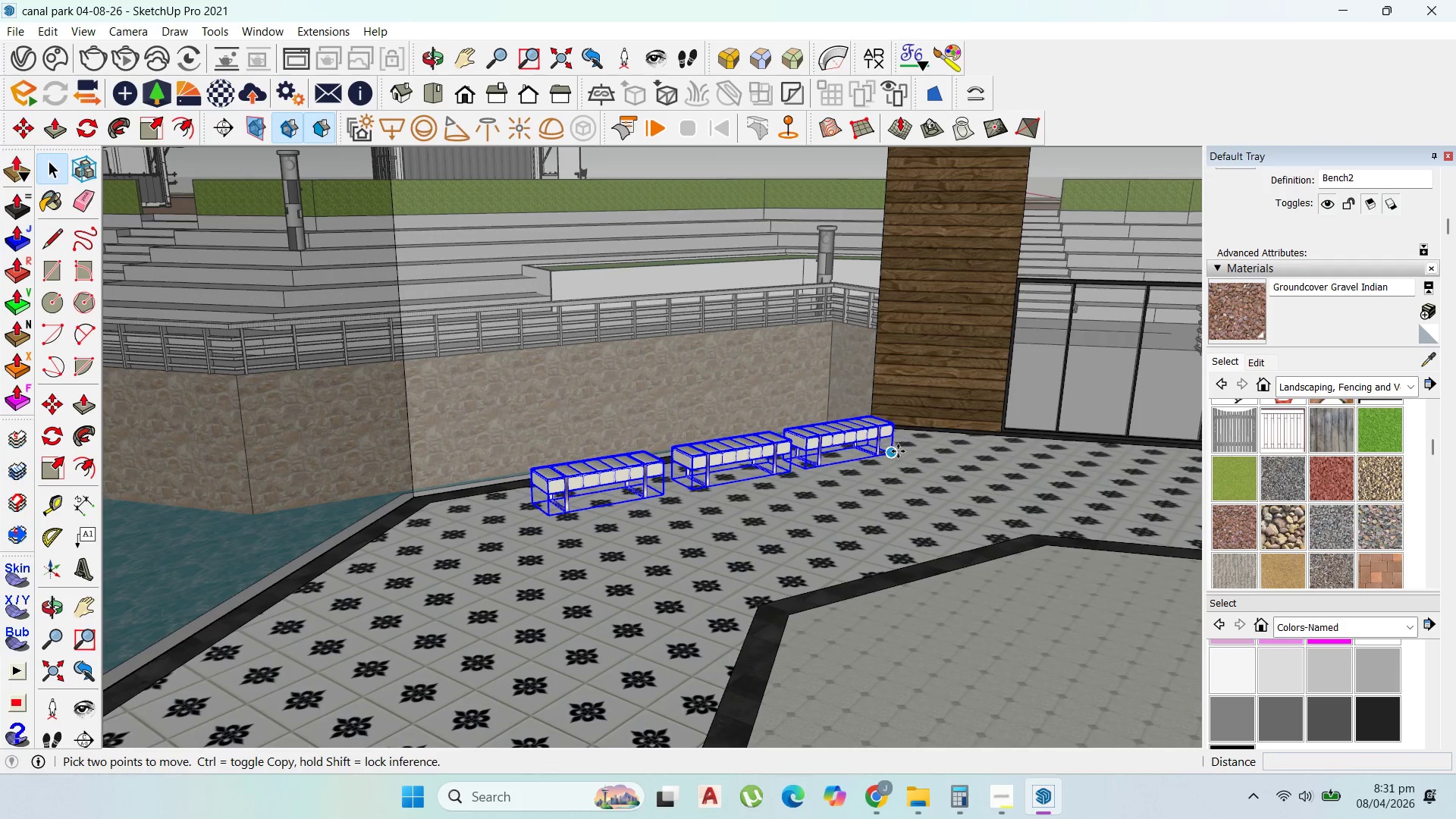 
key(Control+ControlLeft)
 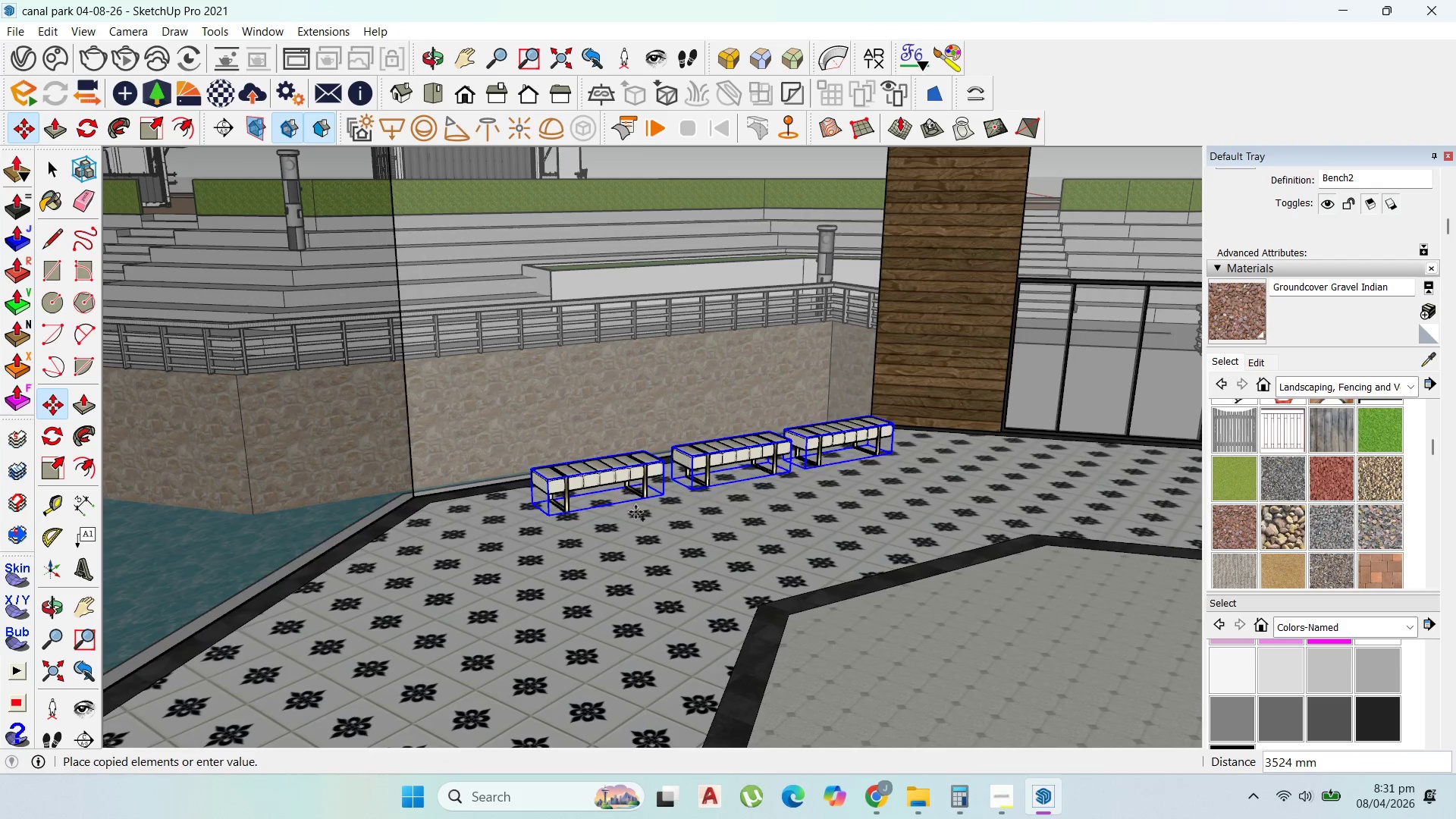 
scroll: coordinate [746, 579], scroll_direction: down, amount: 8.0
 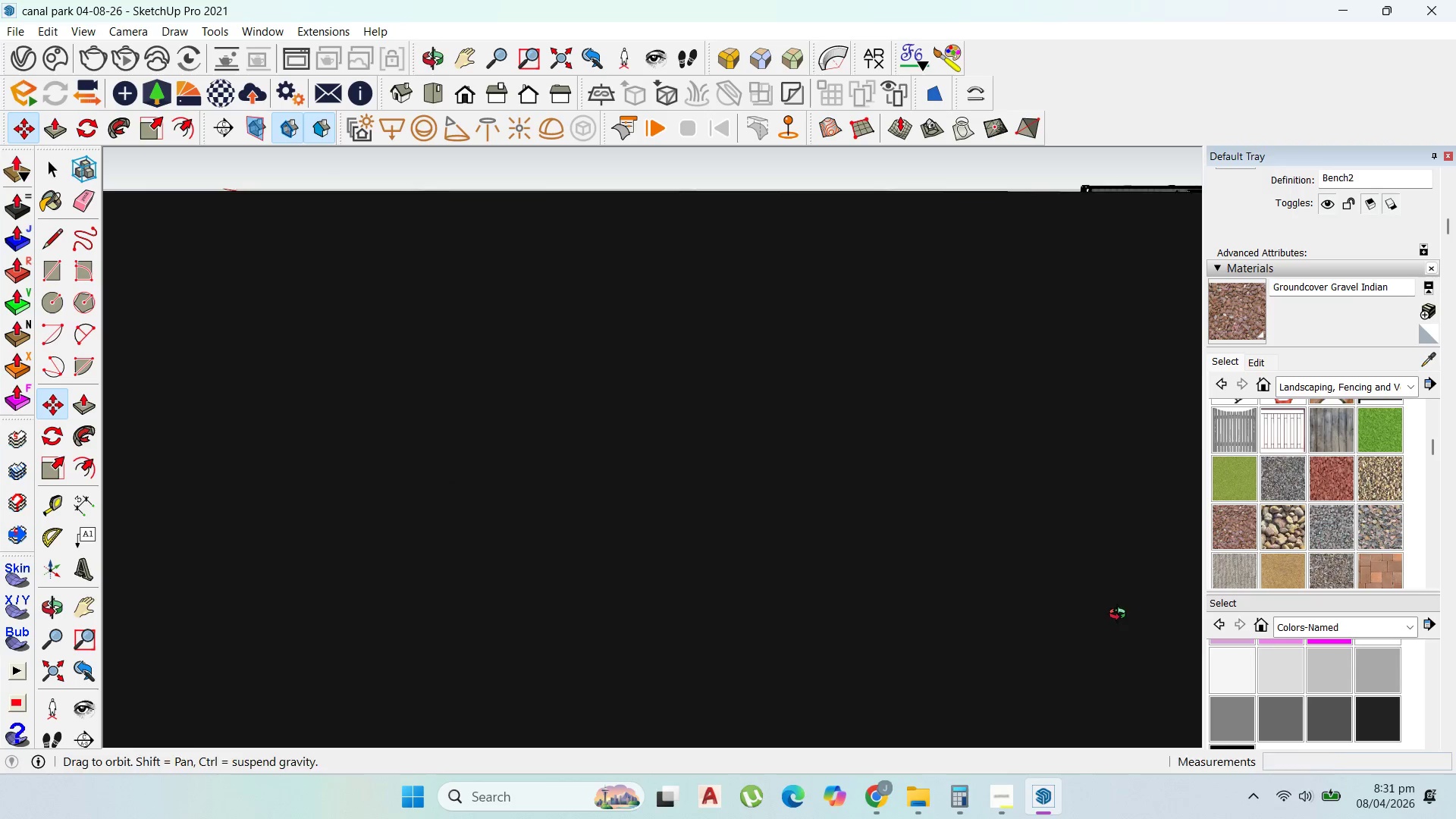 
scroll: coordinate [557, 500], scroll_direction: up, amount: 69.0
 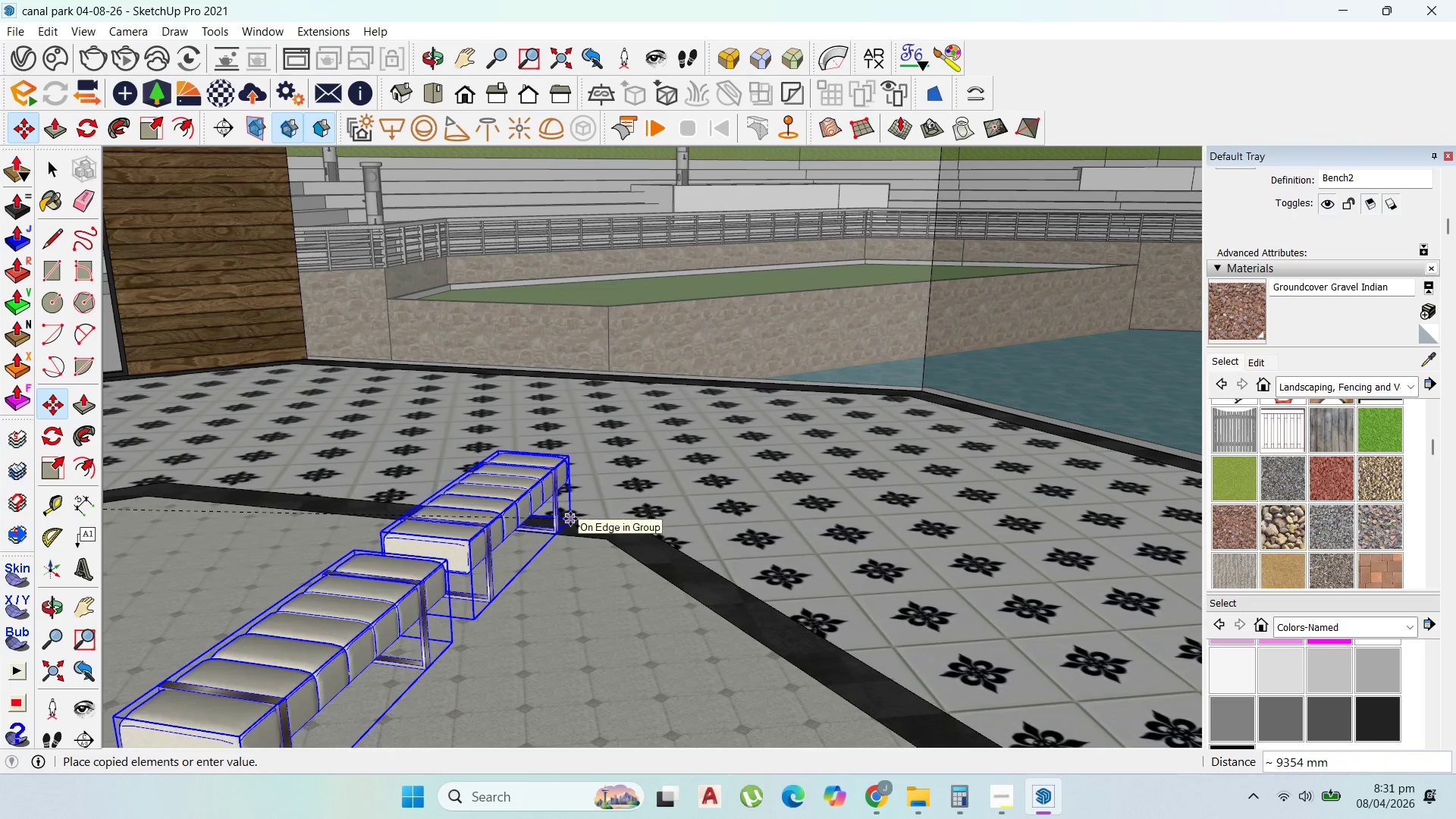 
left_click([570, 519])
 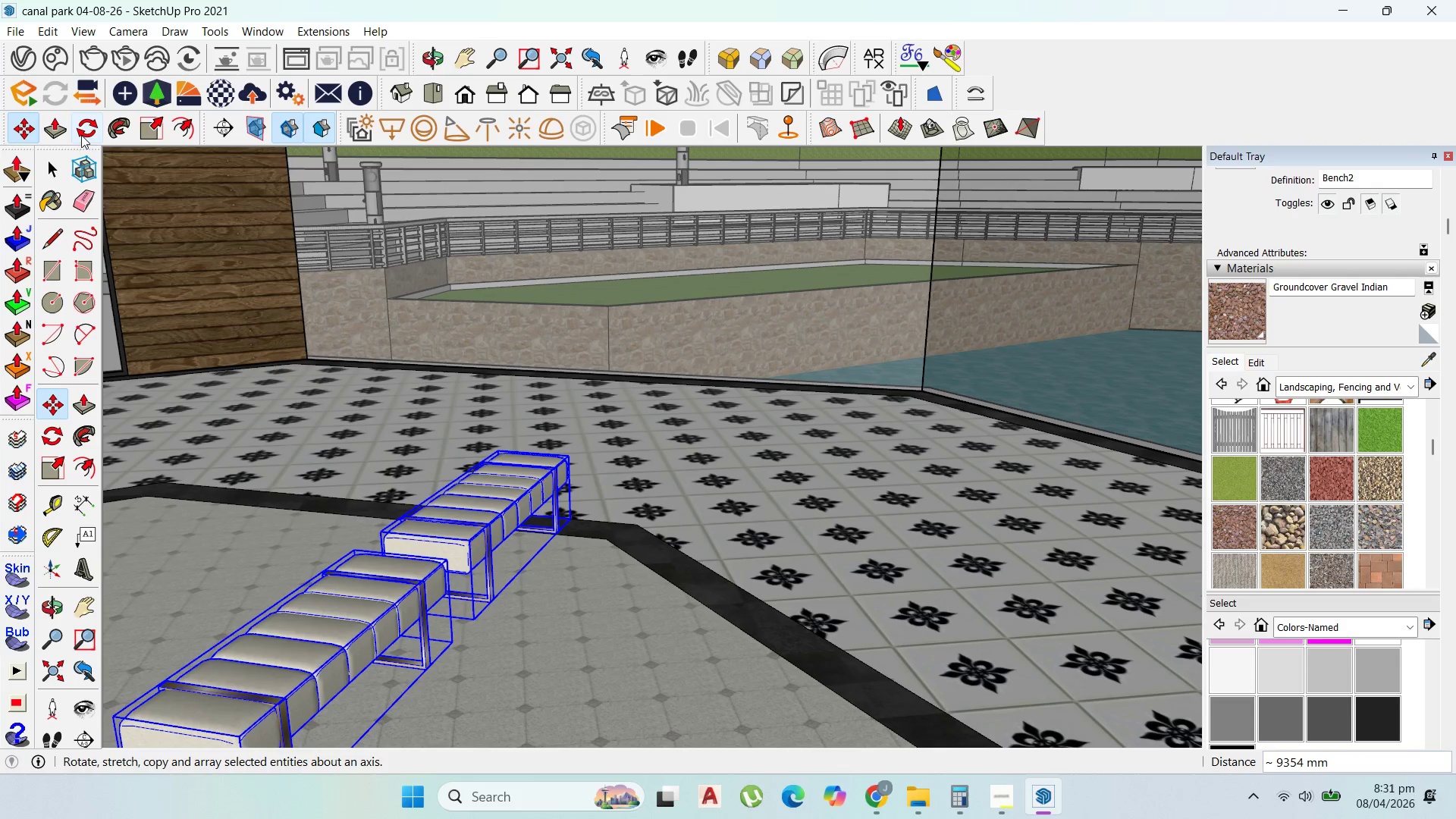 
left_click([88, 125])
 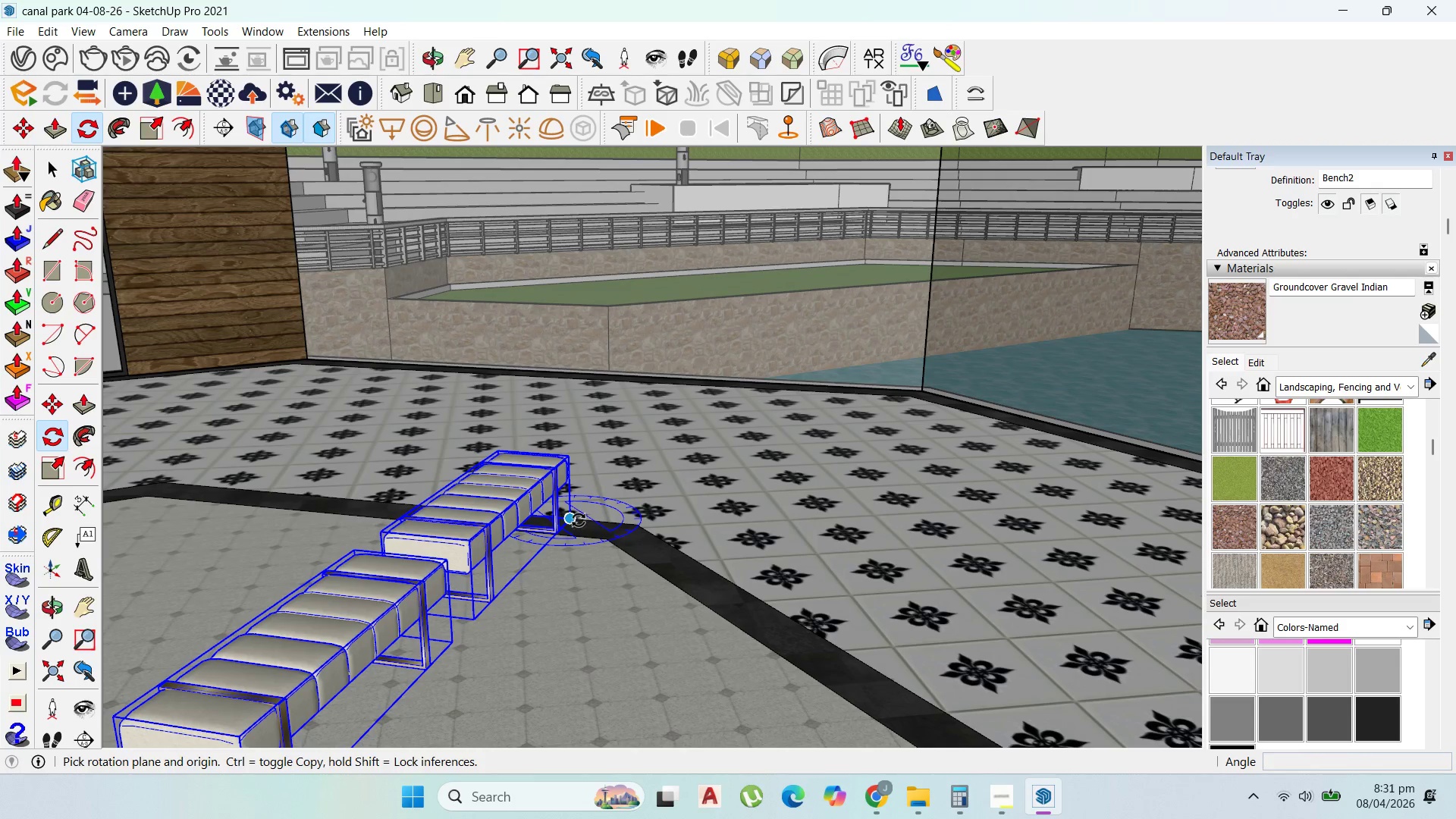 
left_click([576, 519])
 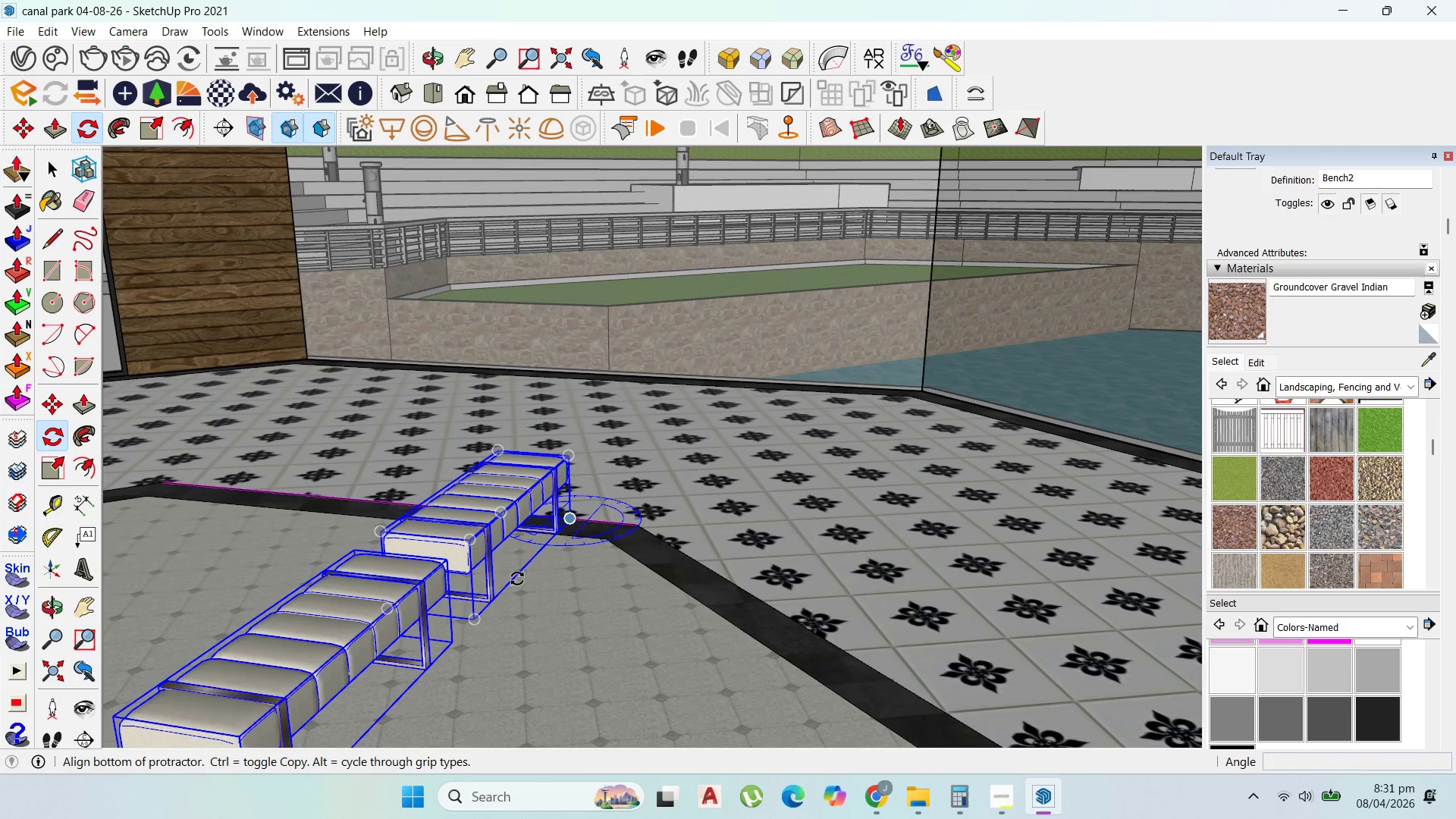 
left_click([517, 579])
 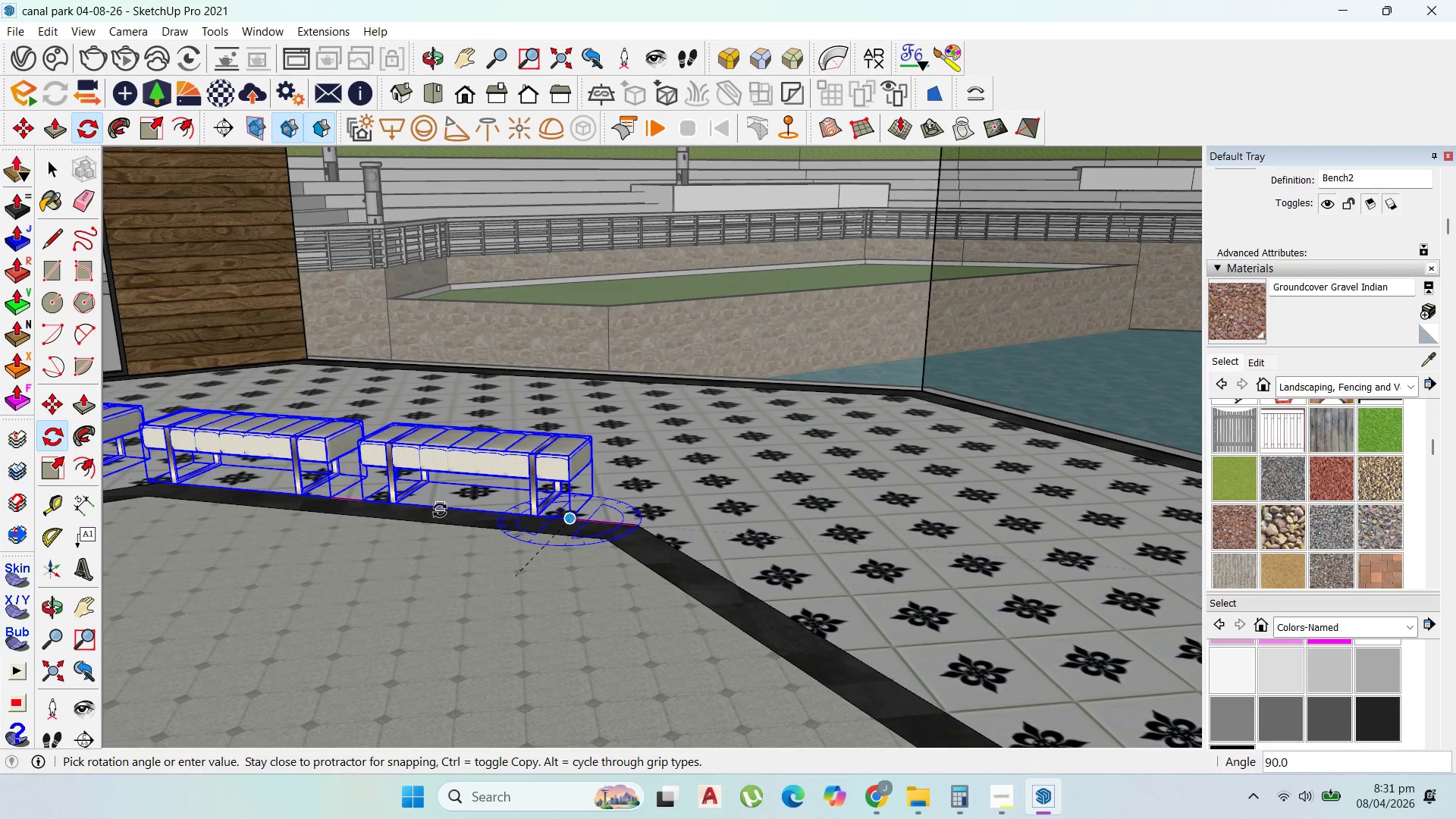 
left_click([440, 510])
 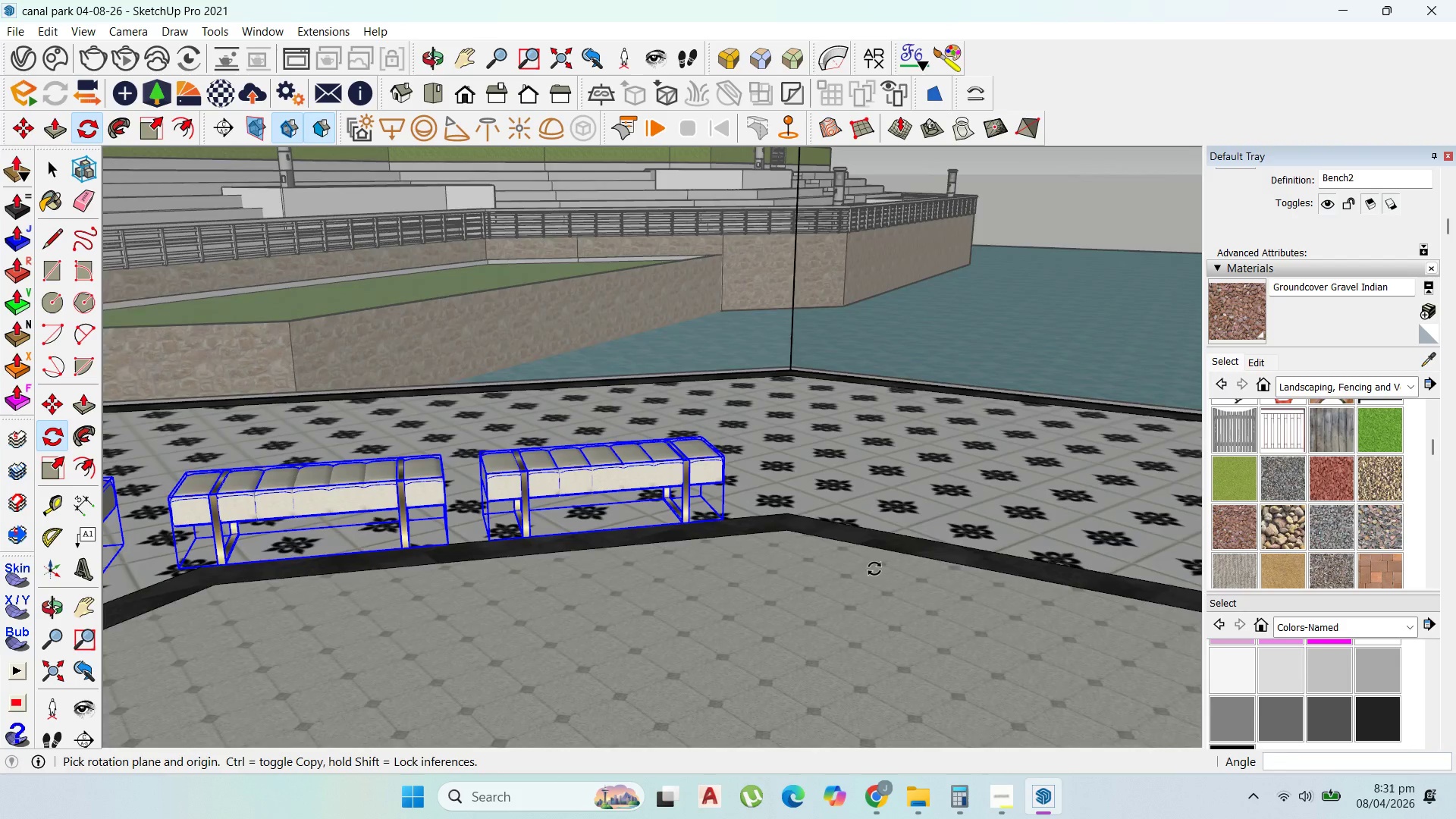 
scroll: coordinate [1002, 579], scroll_direction: down, amount: 3.0
 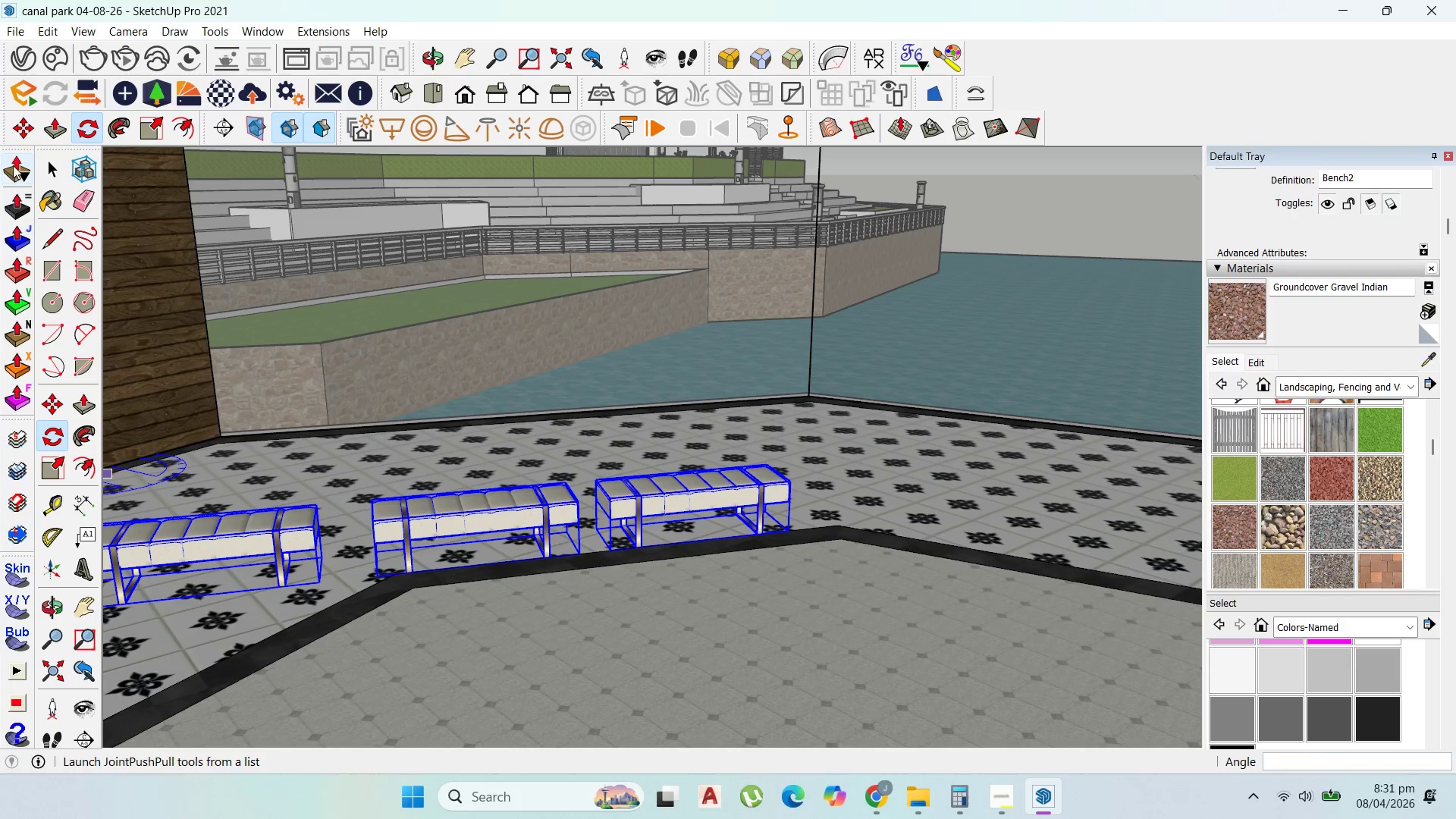 
left_click([20, 127])
 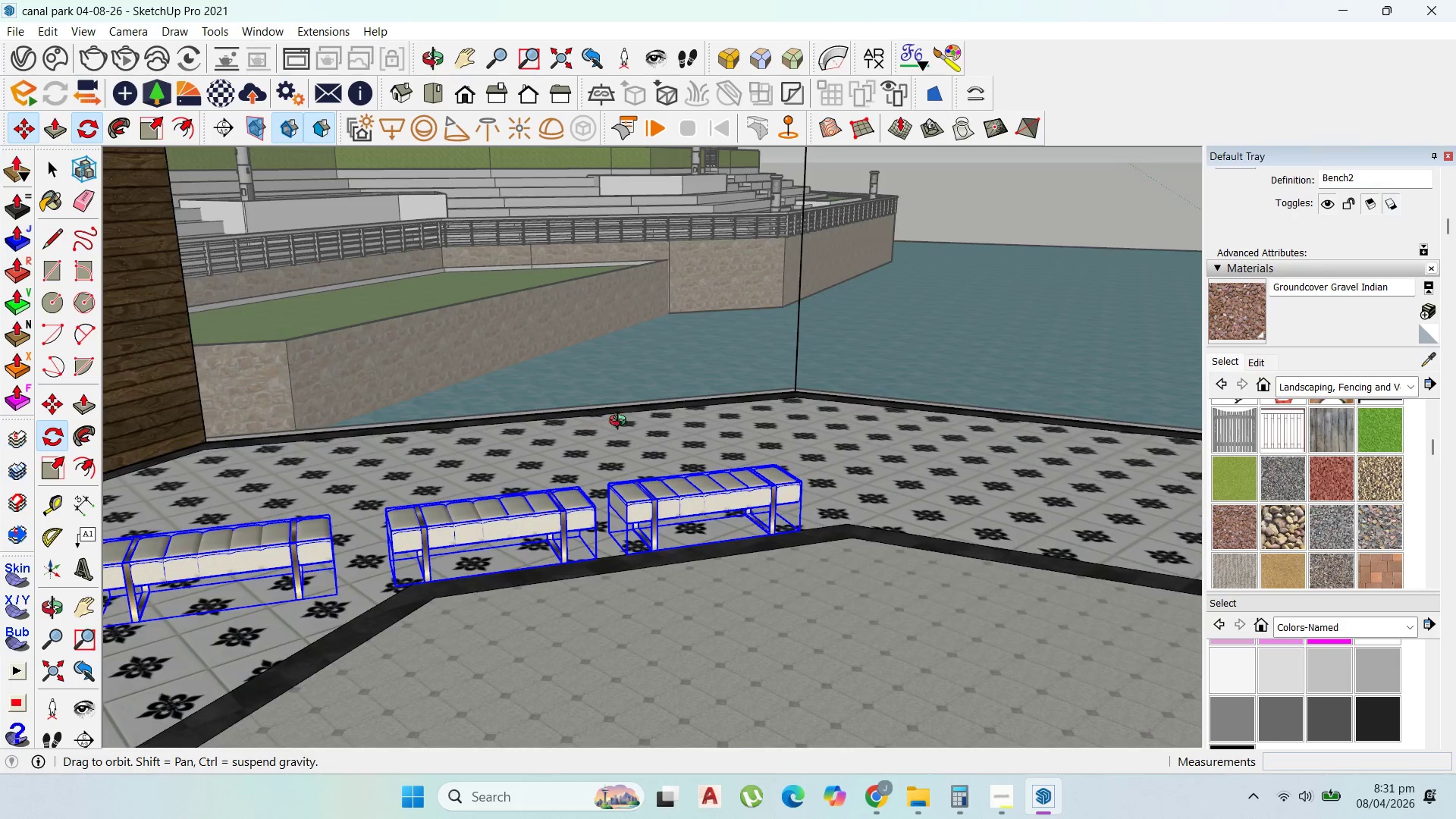 
scroll: coordinate [761, 563], scroll_direction: down, amount: 4.0
 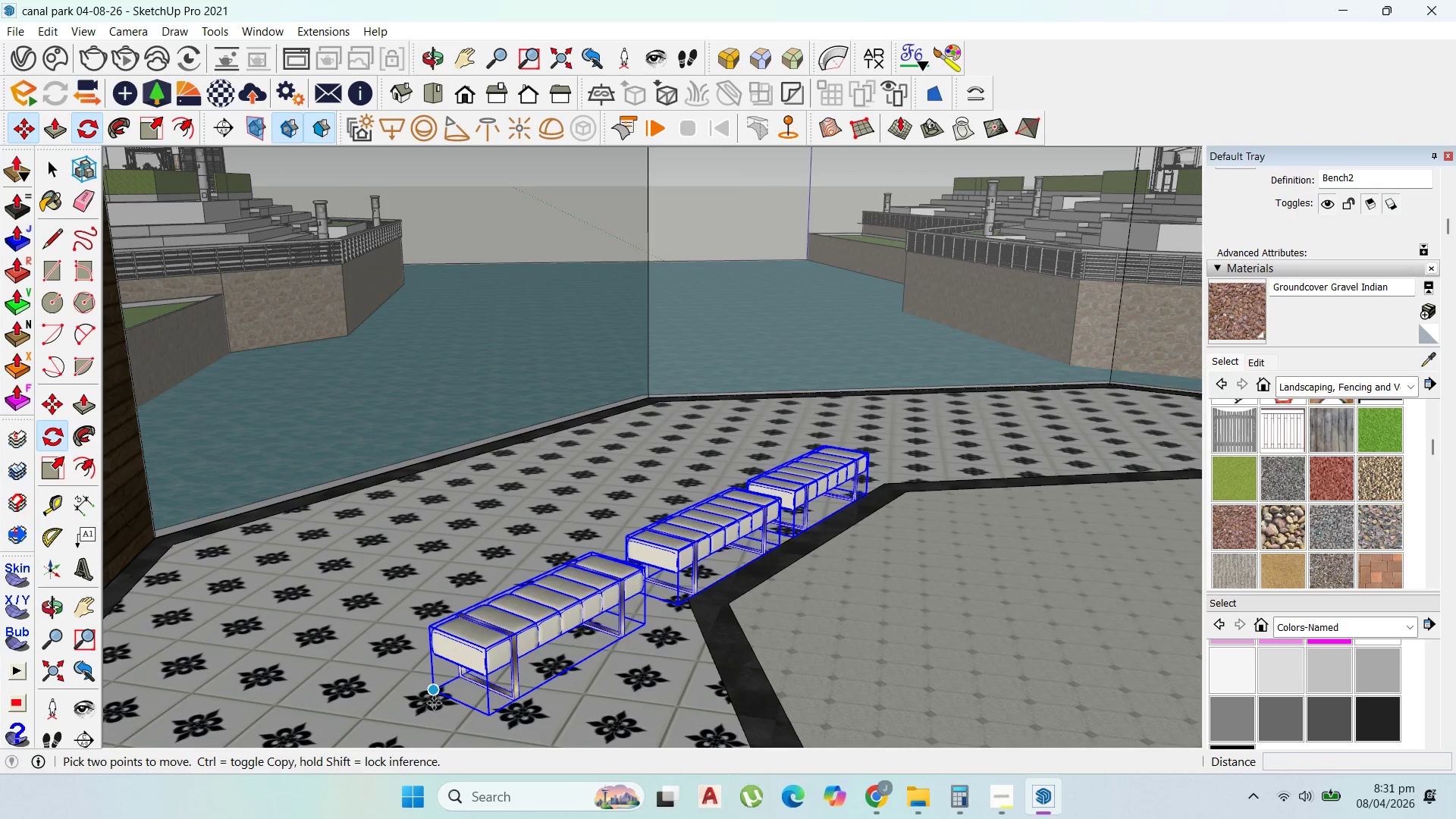 
left_click([434, 703])
 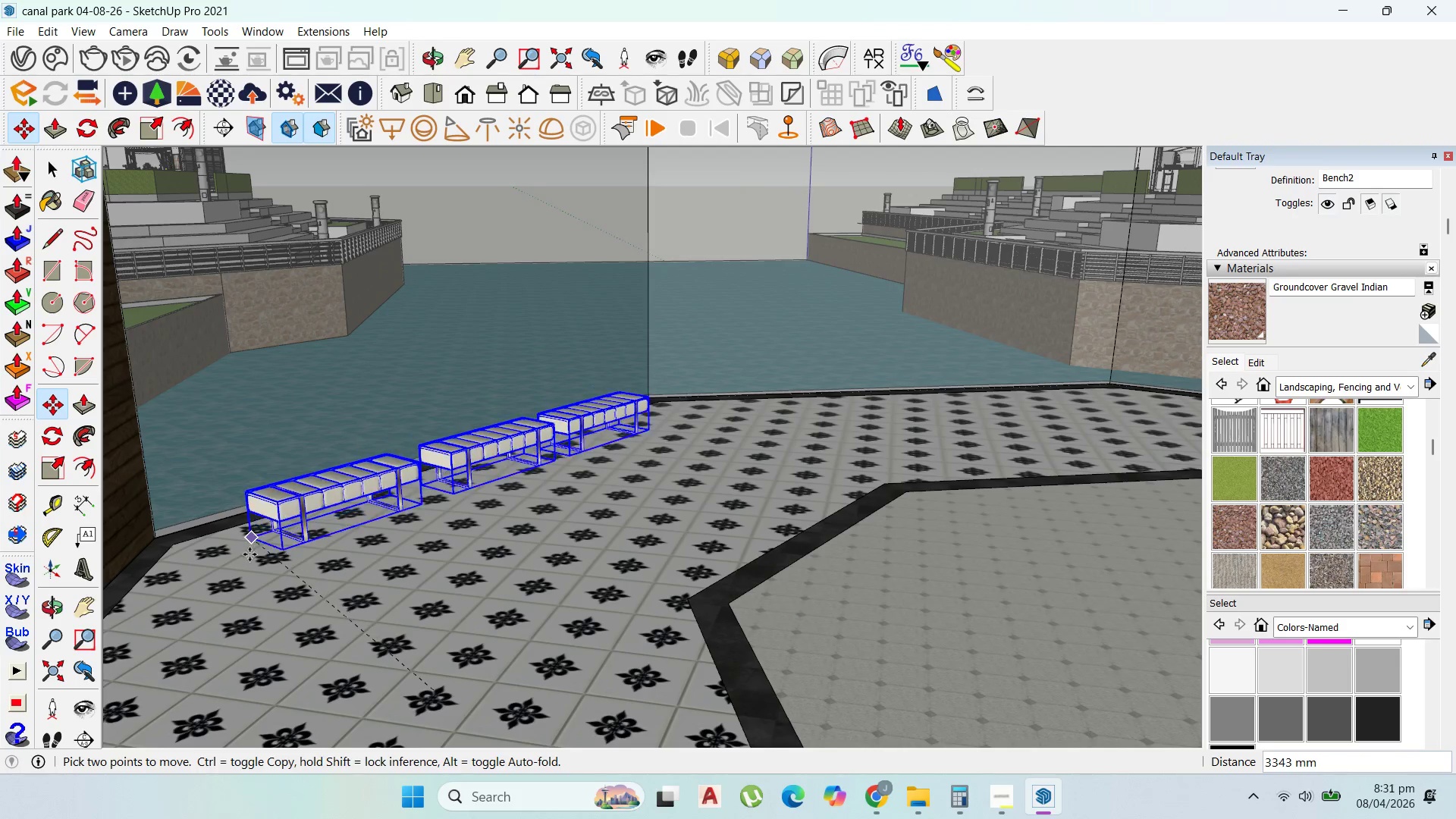 
left_click([249, 557])
 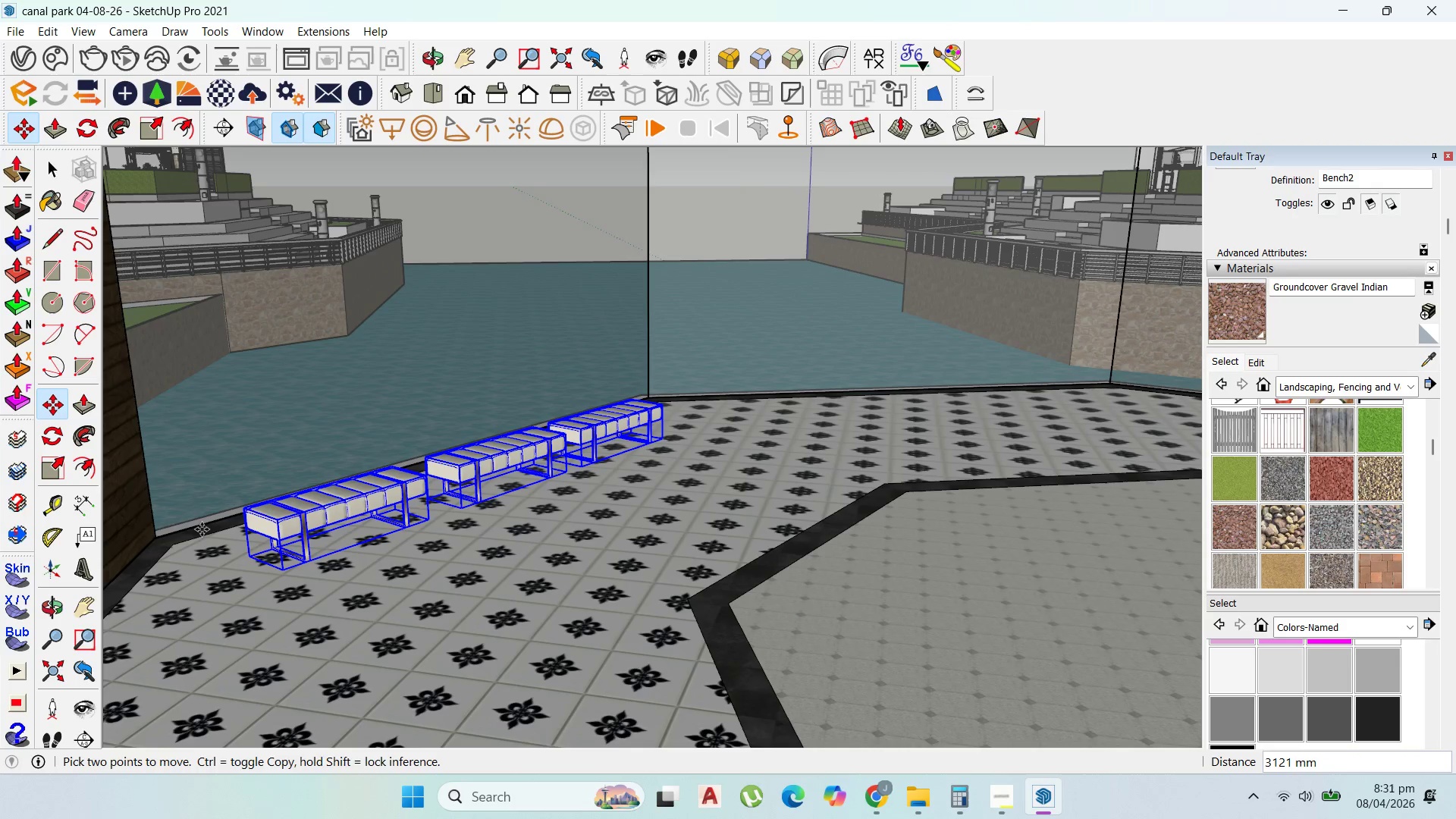 
scroll: coordinate [337, 551], scroll_direction: down, amount: 26.0
 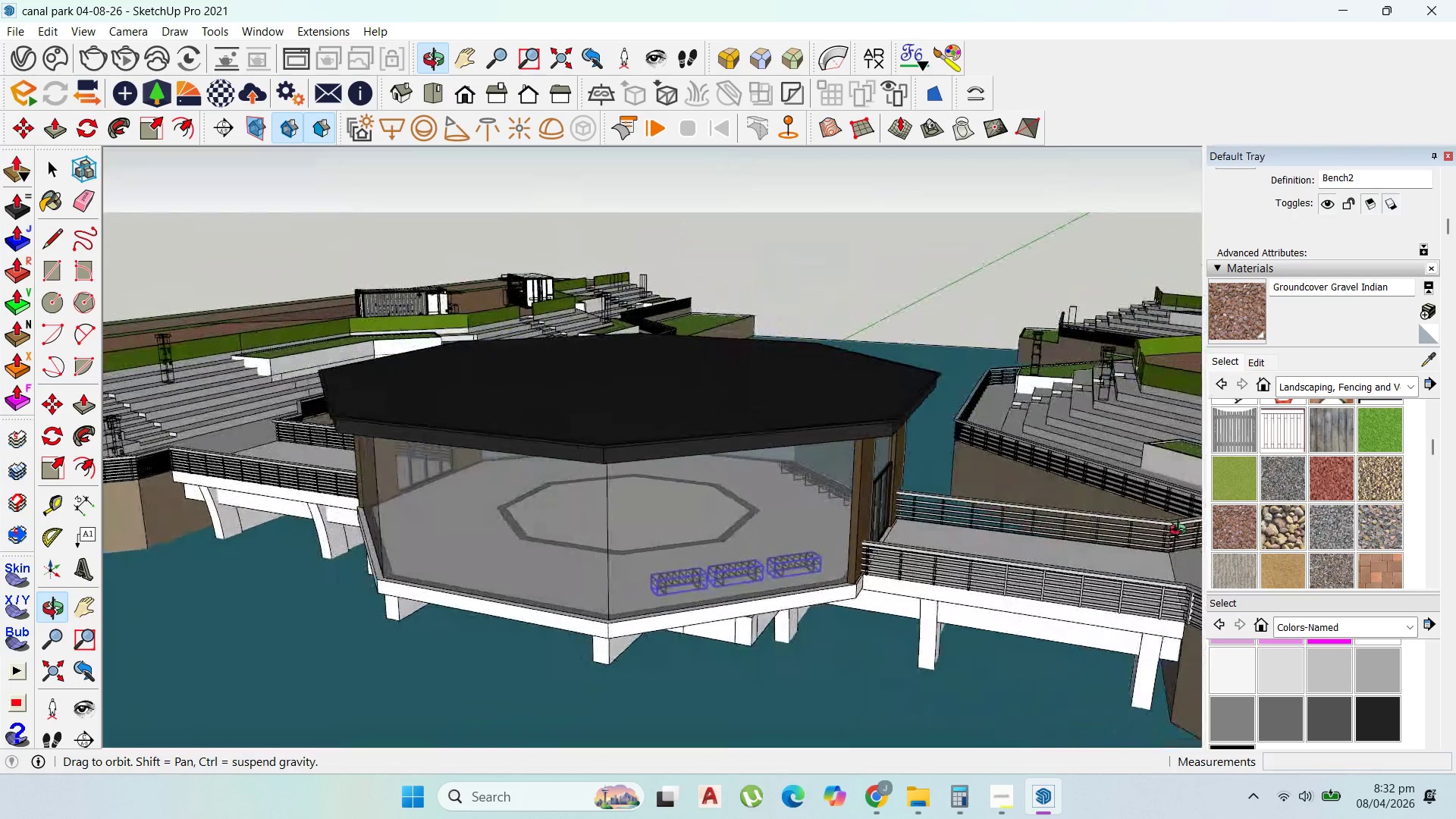 
scroll: coordinate [824, 554], scroll_direction: up, amount: 1.0
 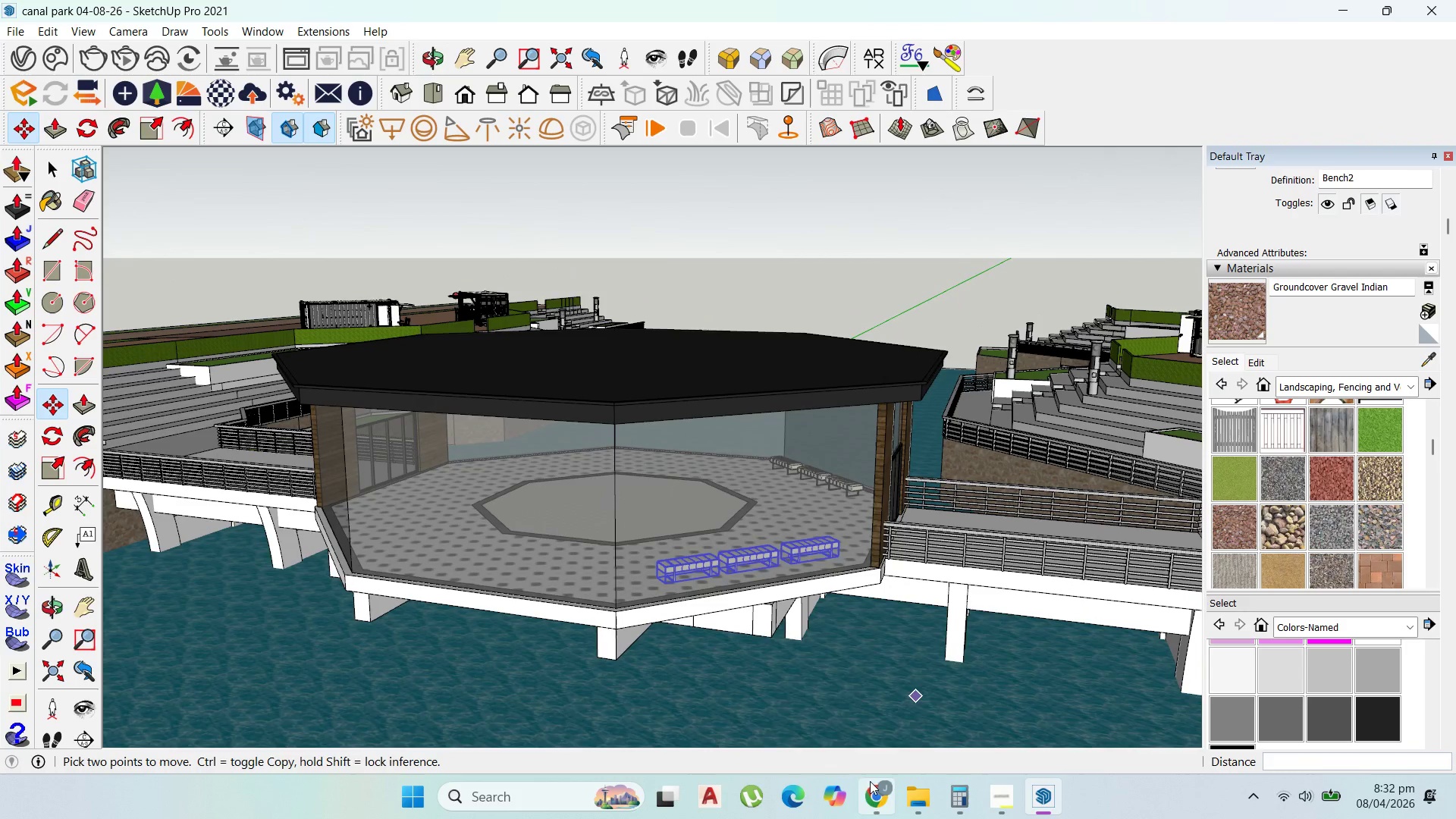 
left_click([878, 785])
 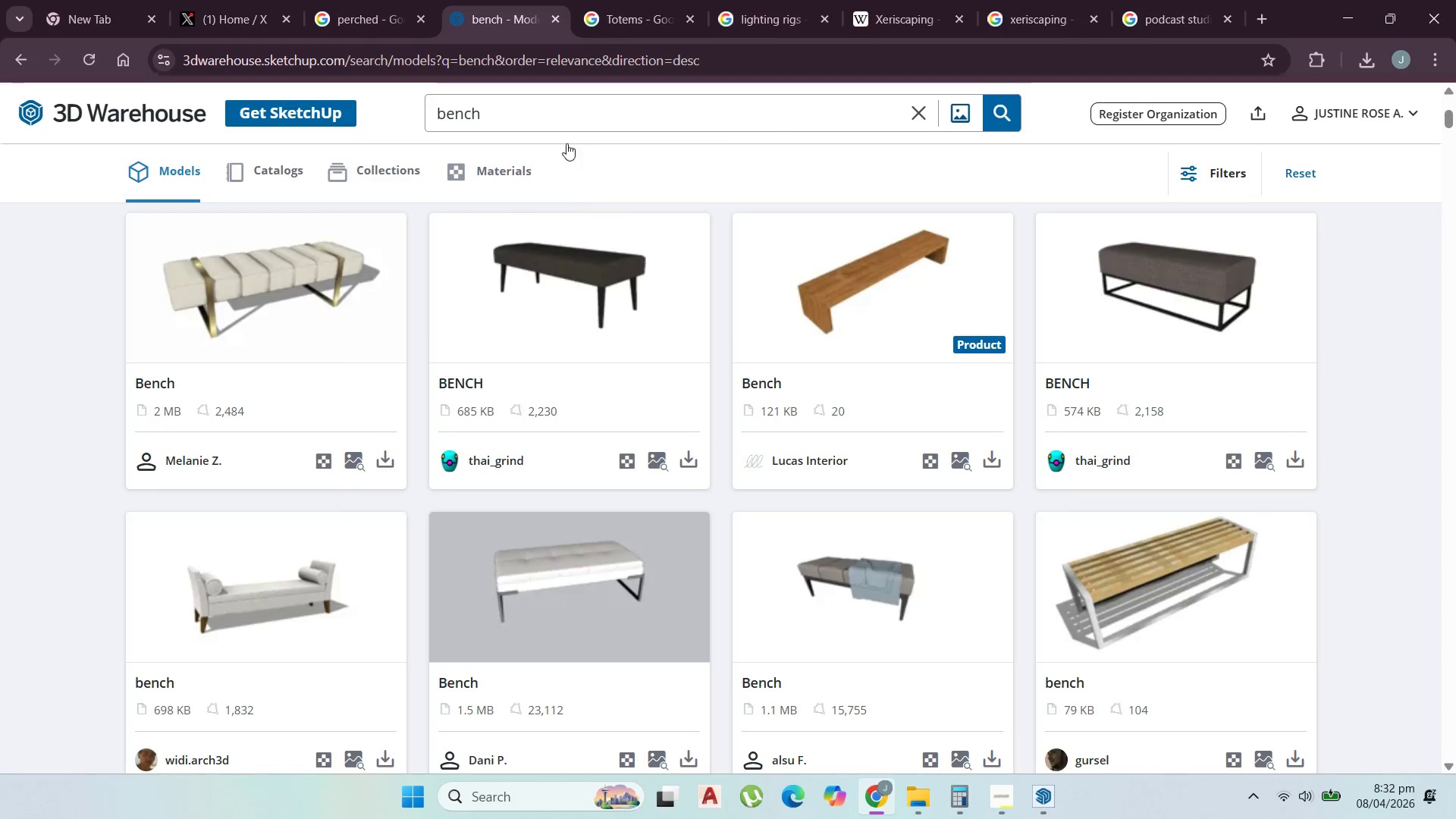 
left_click_drag(start_coordinate=[540, 123], to_coordinate=[529, 123])
 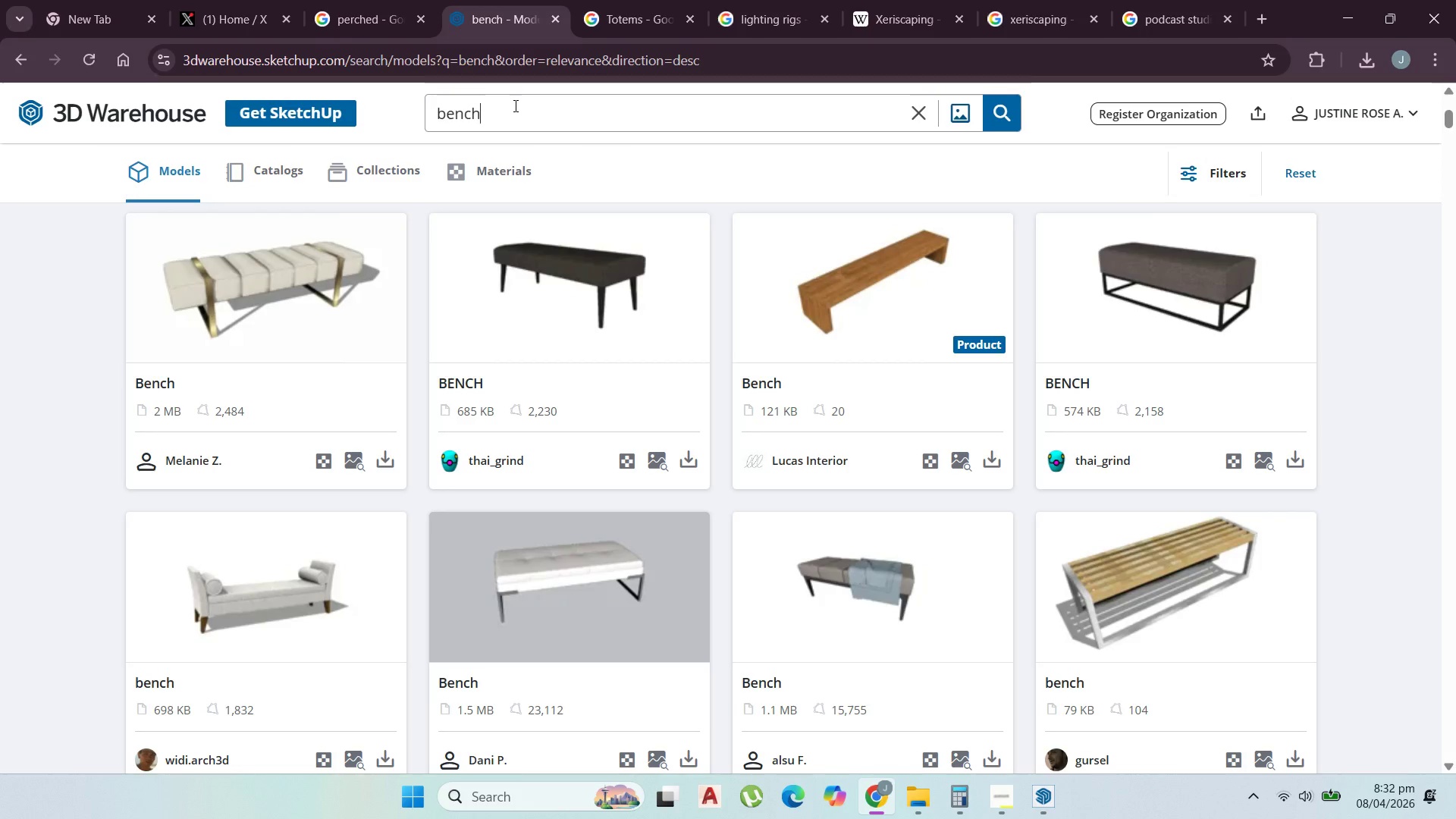 
left_click_drag(start_coordinate=[505, 125], to_coordinate=[388, 113])
 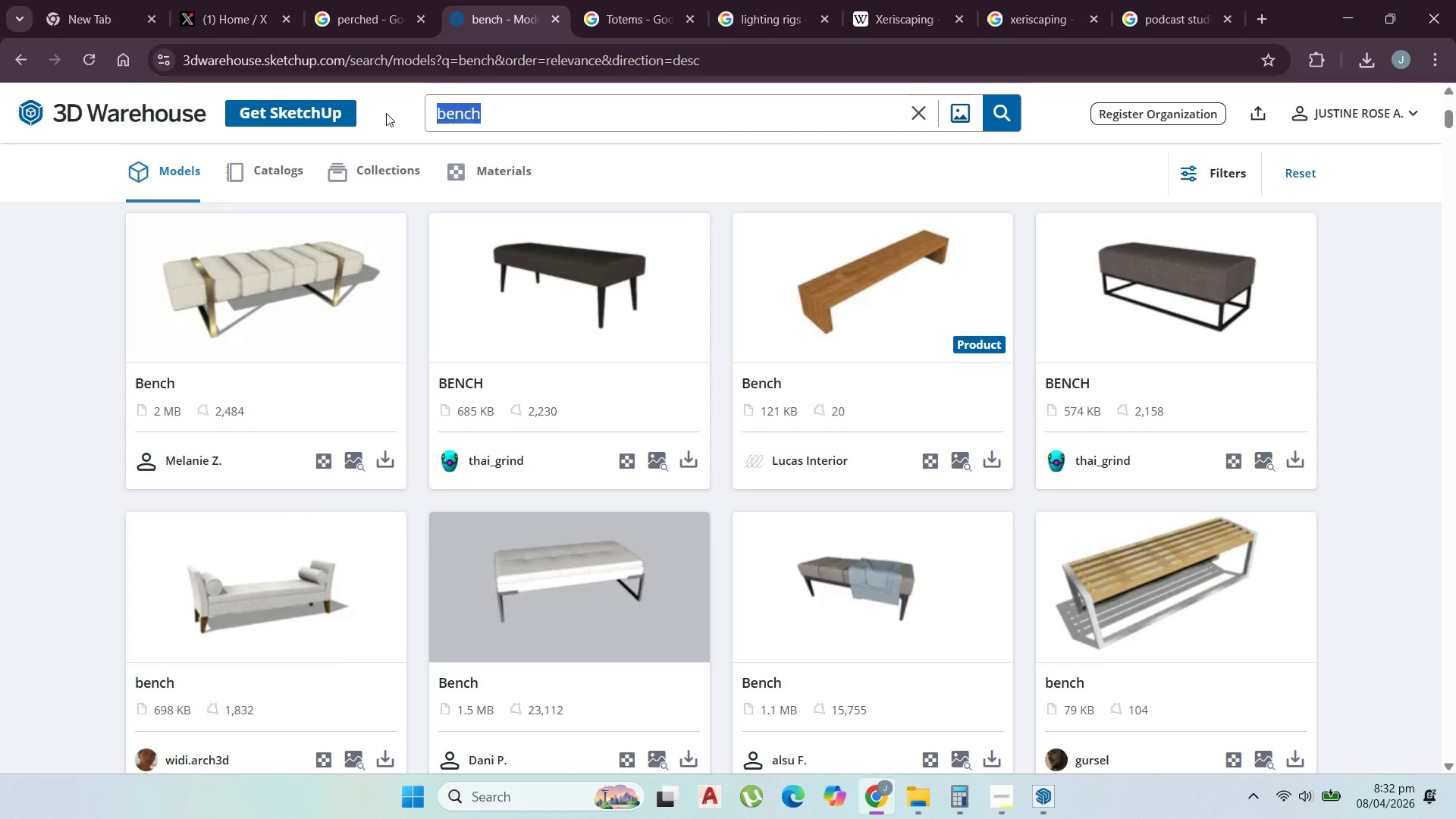 
type(PODCAST)
 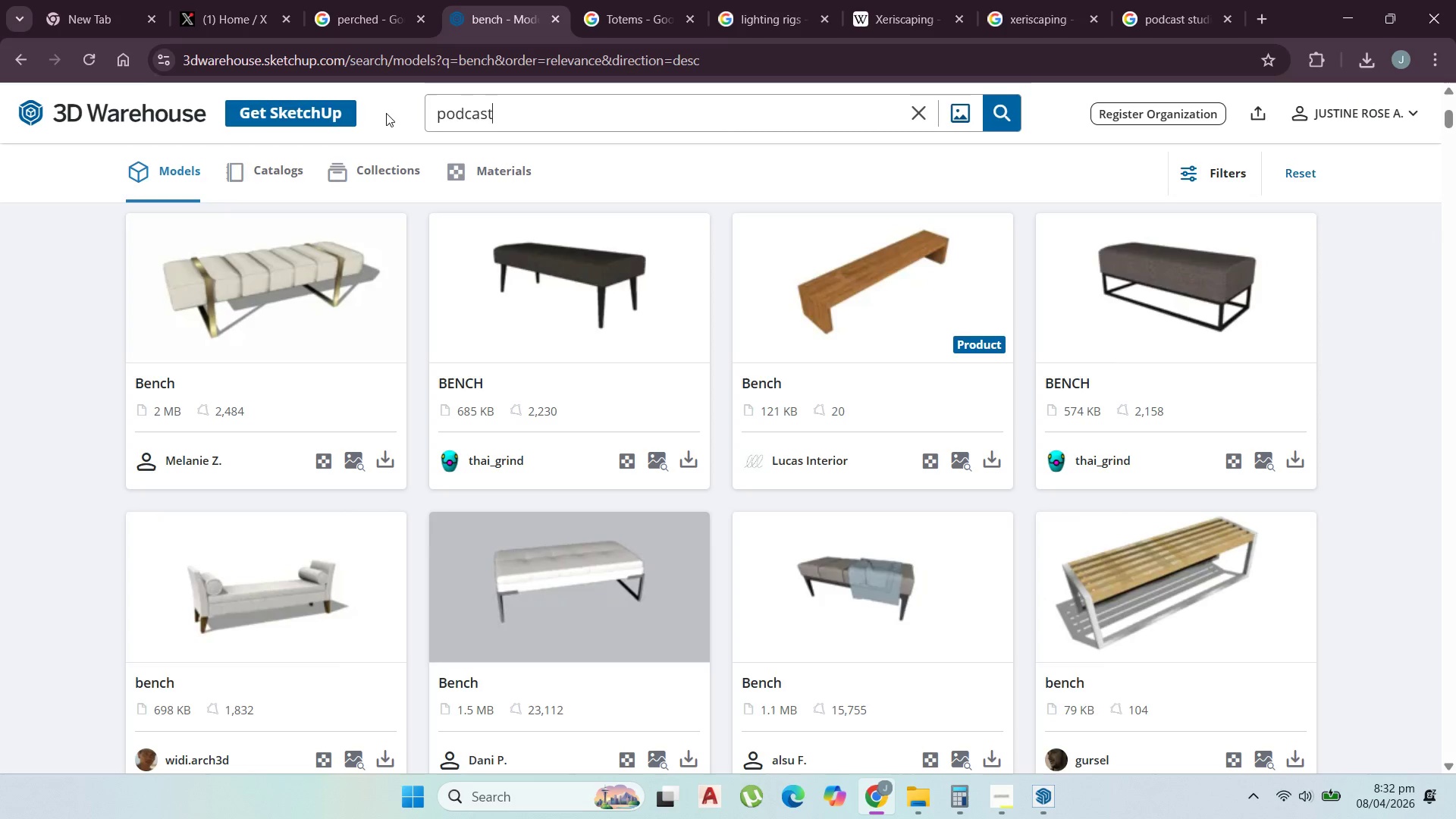 
key(Enter)
 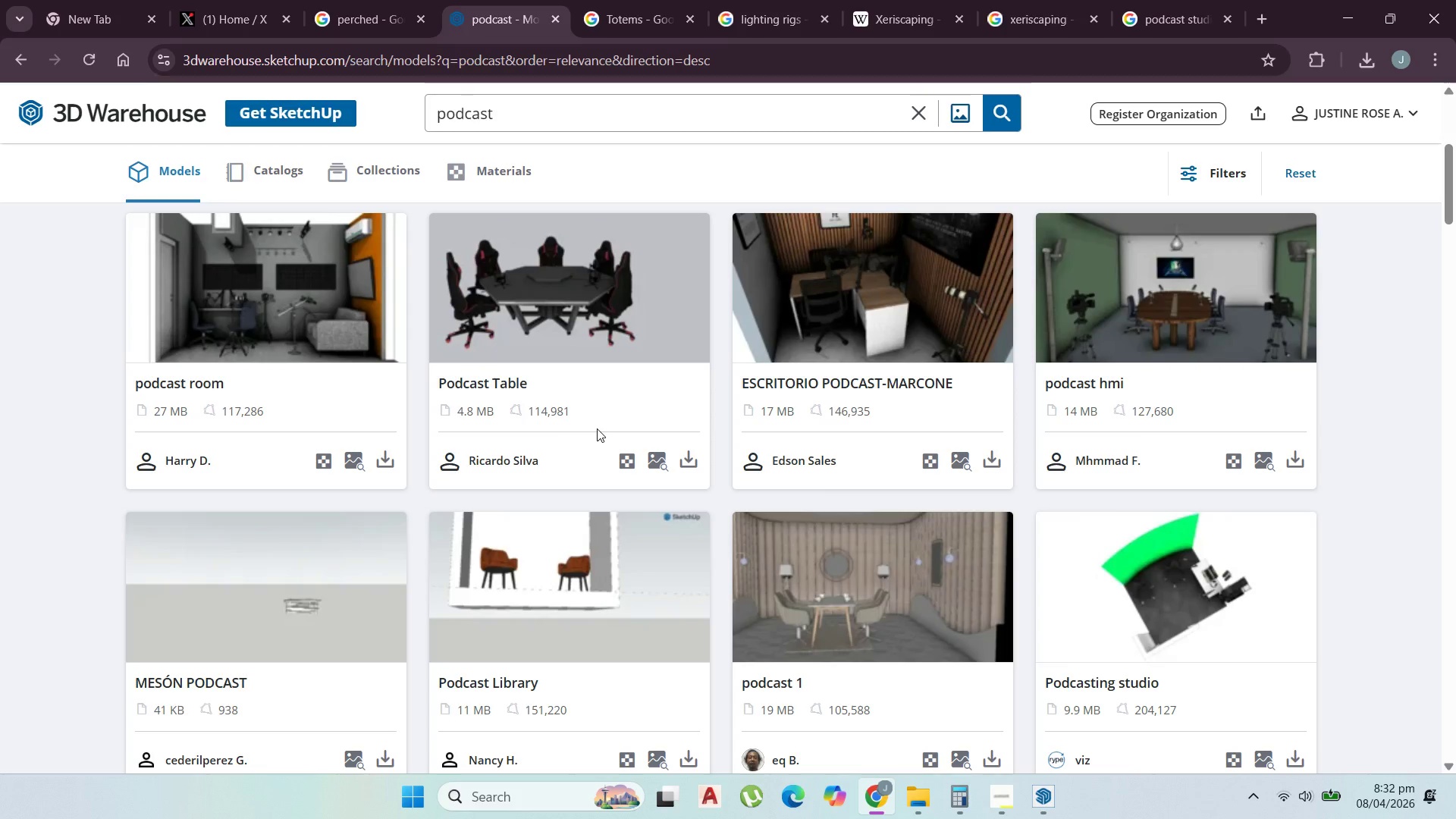 
wait(16.52)
 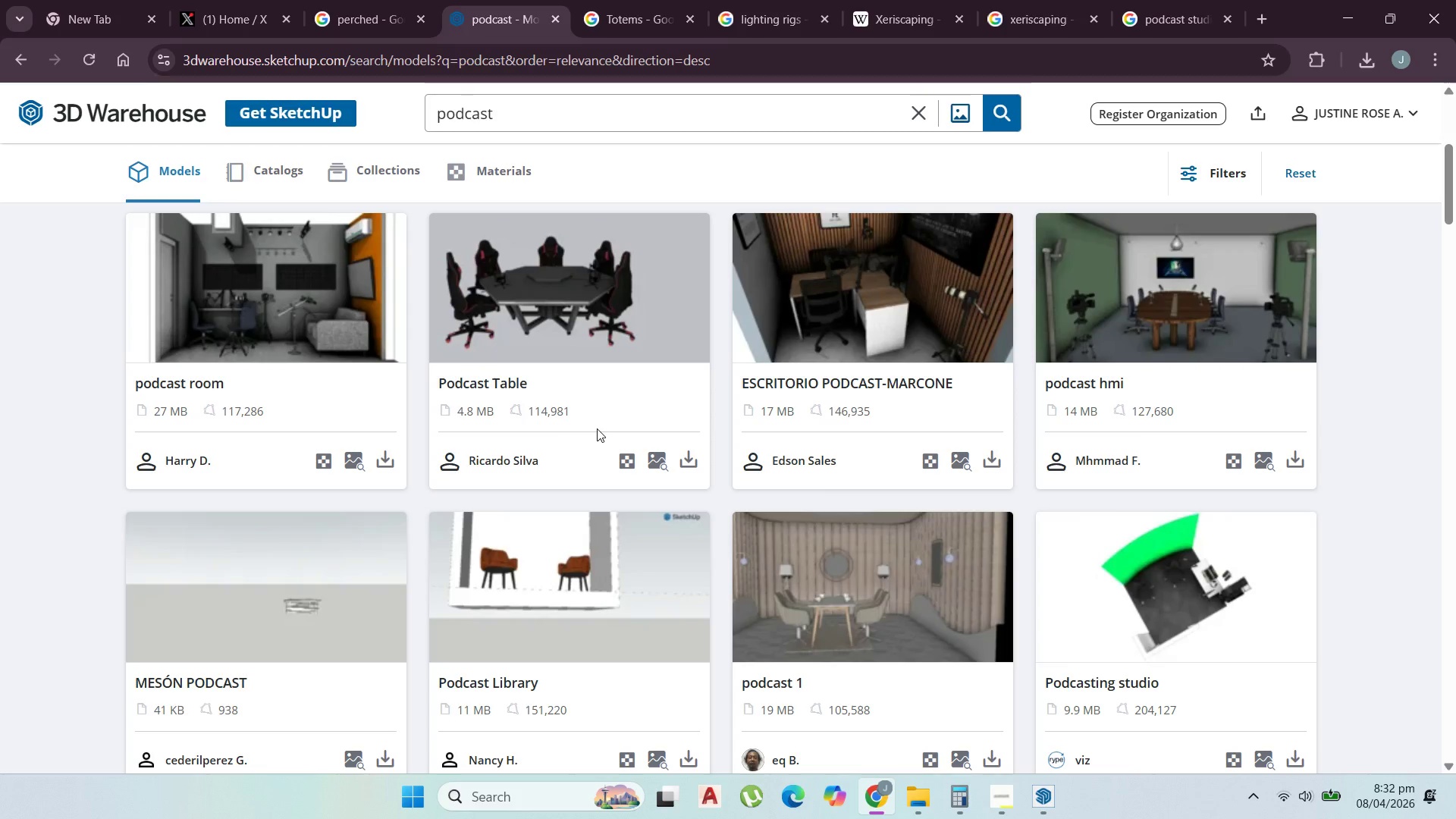 
scroll: coordinate [485, 309], scroll_direction: down, amount: 8.0
 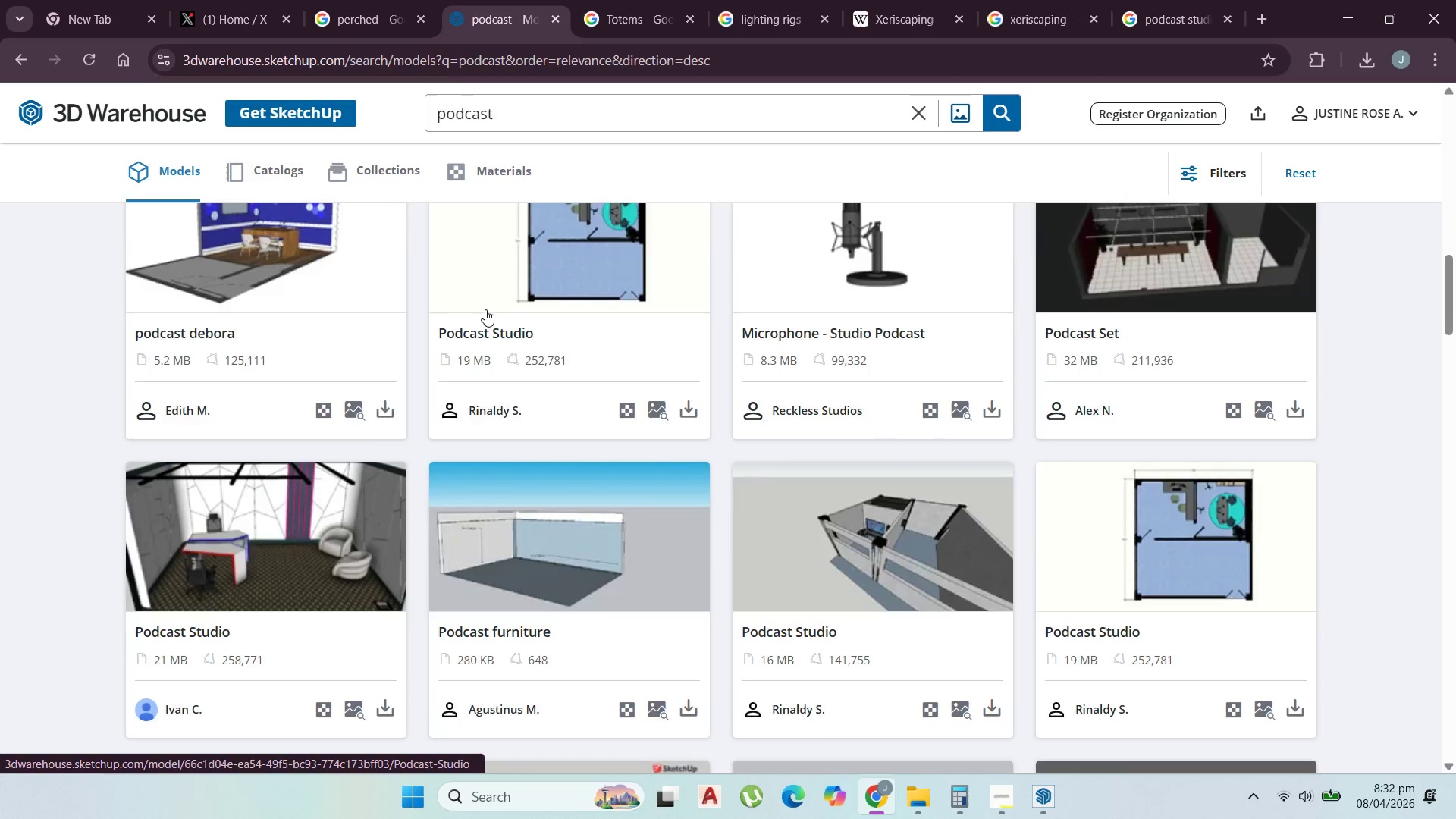 
scroll: coordinate [485, 309], scroll_direction: up, amount: 1.0
 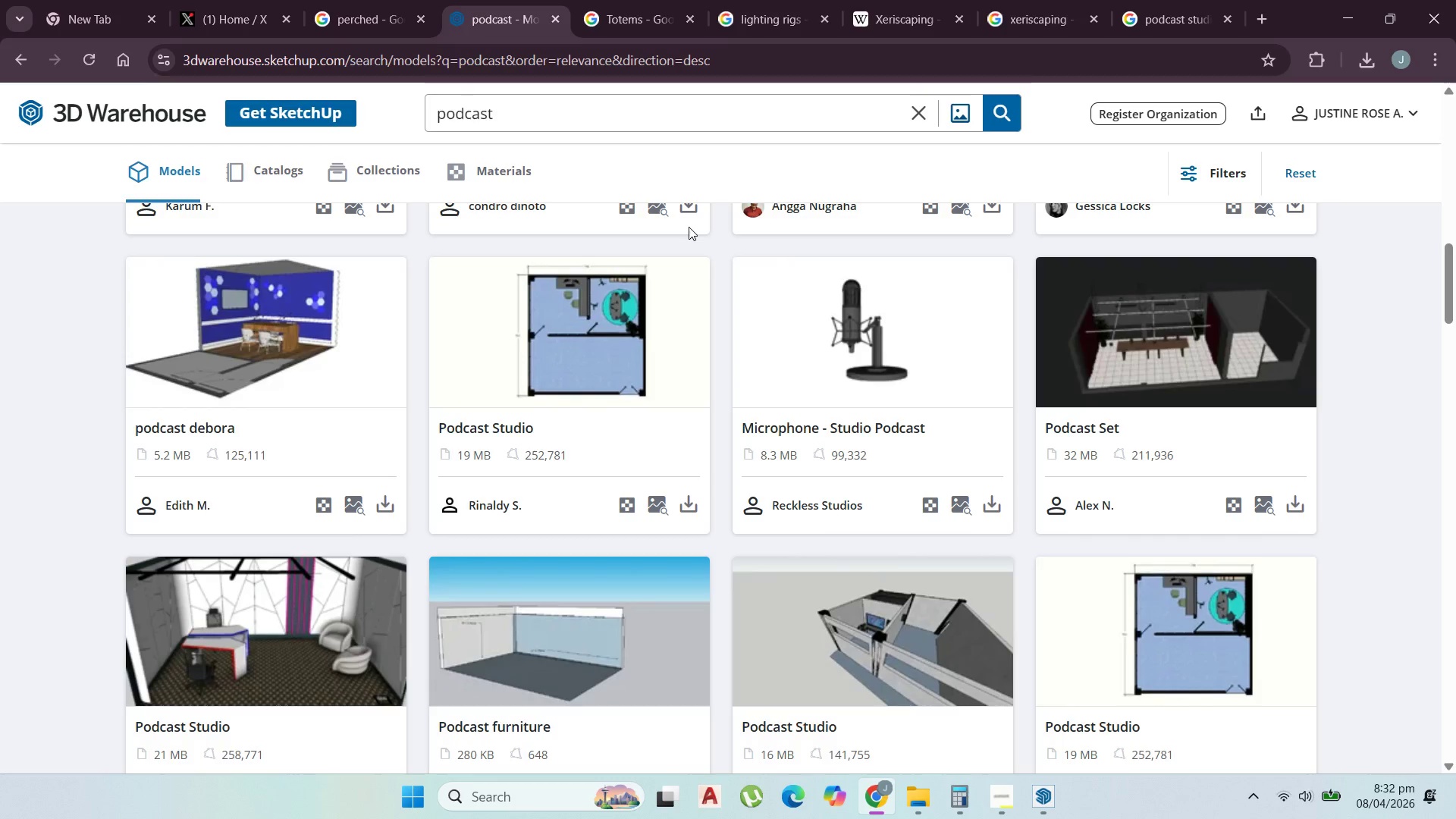 
scroll: coordinate [861, 471], scroll_direction: down, amount: 4.0
 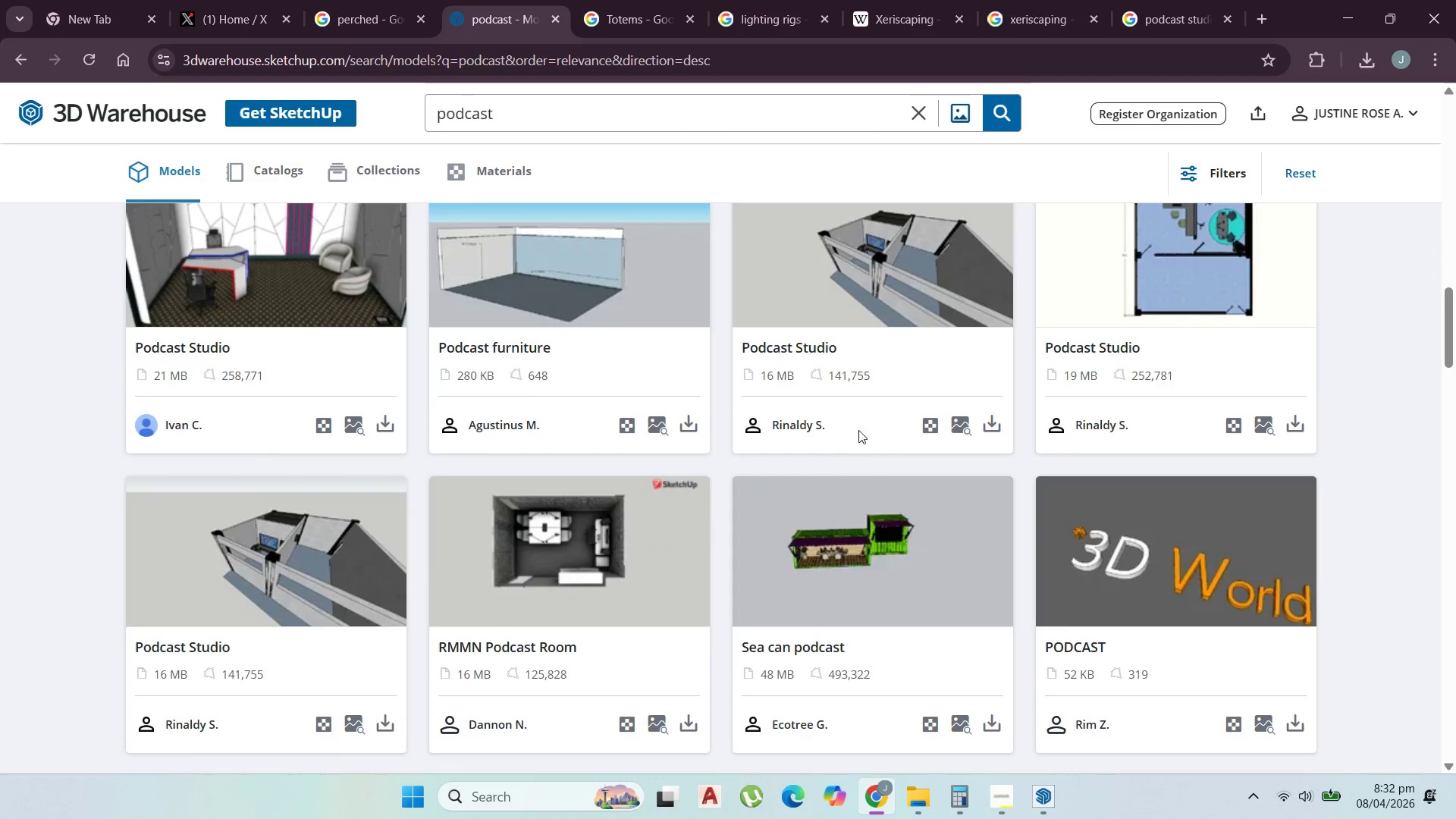 
scroll: coordinate [792, 420], scroll_direction: up, amount: 14.0
 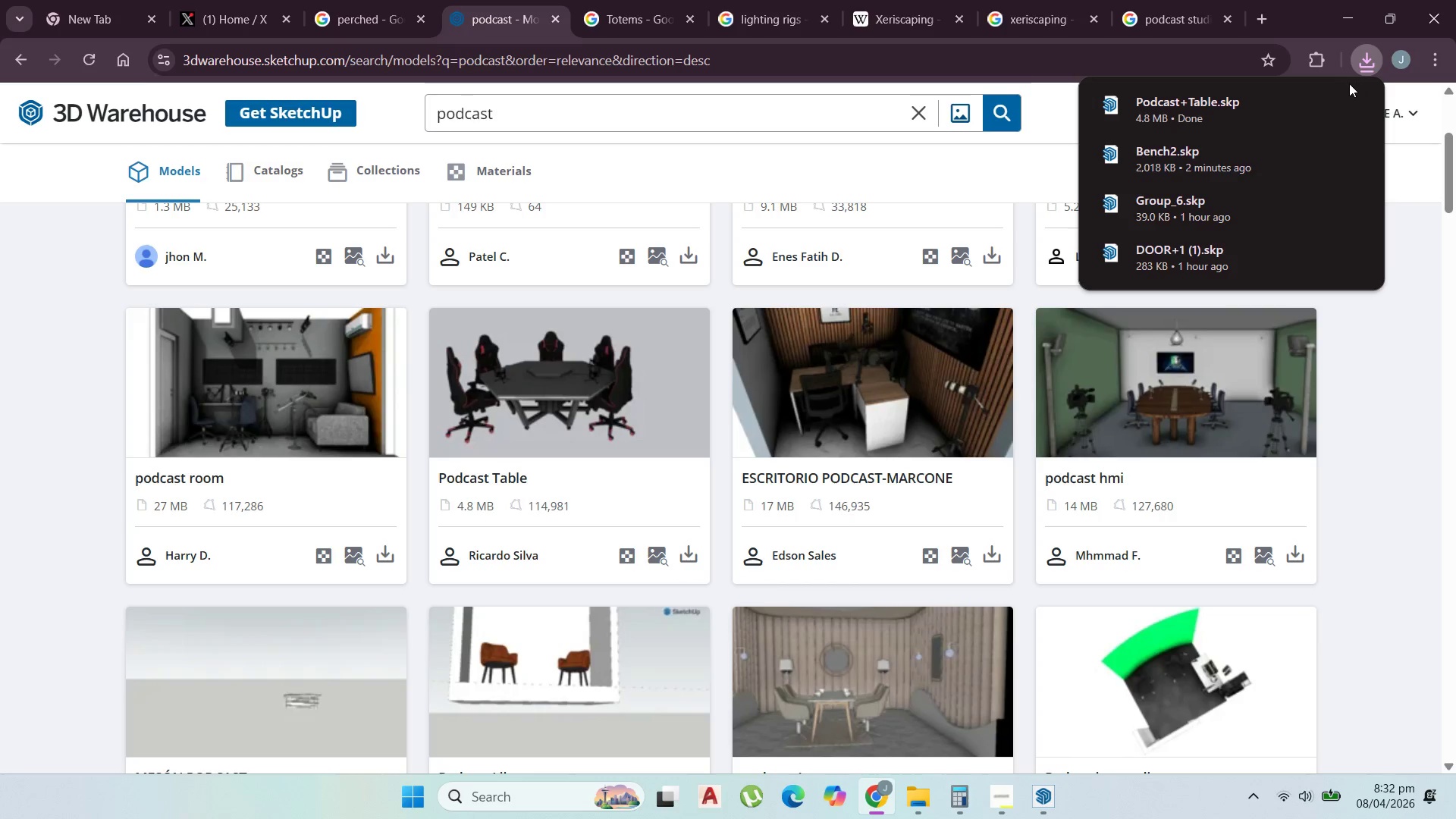 
wait(6.61)
 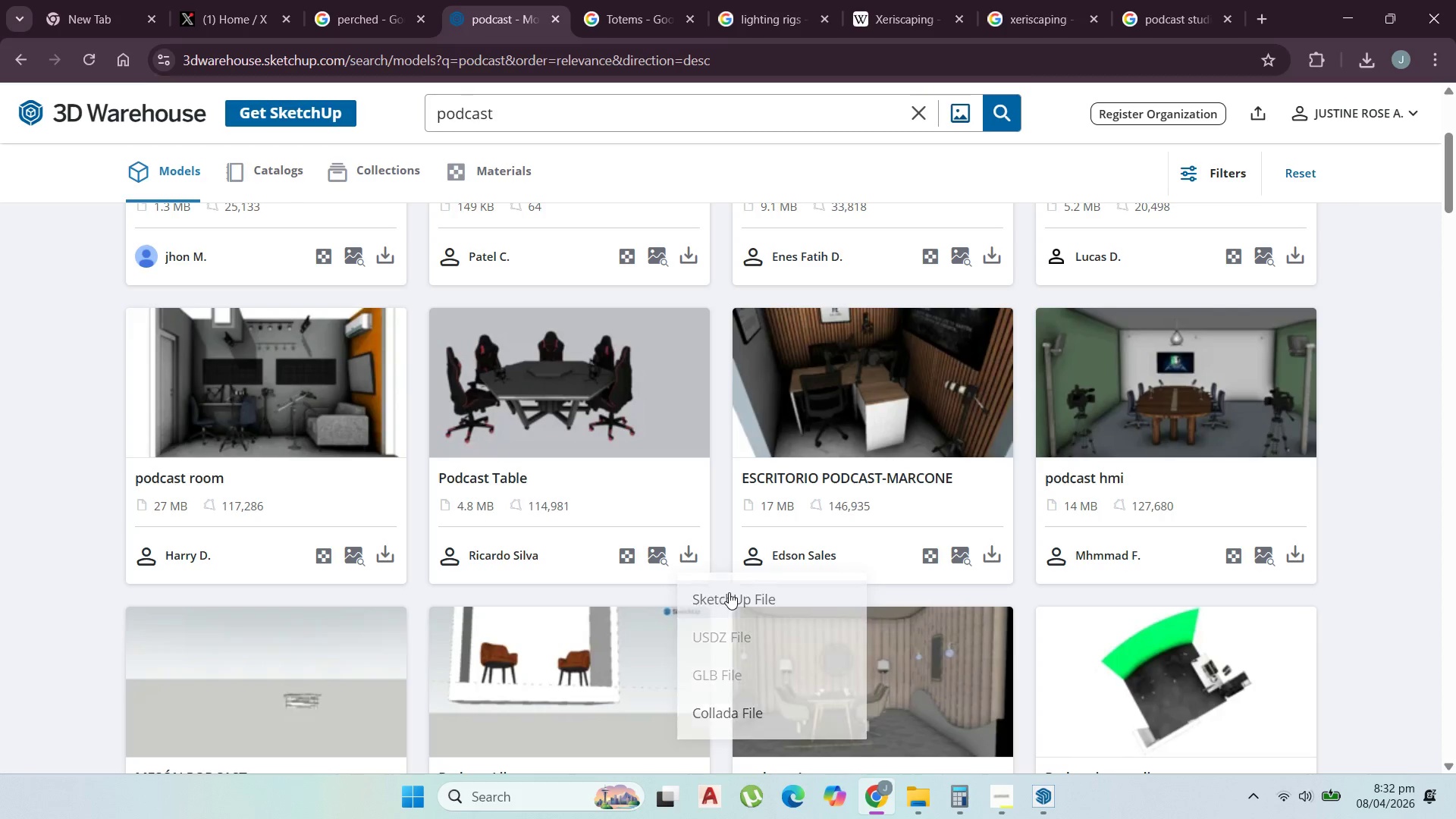 
left_click([1354, 14])
 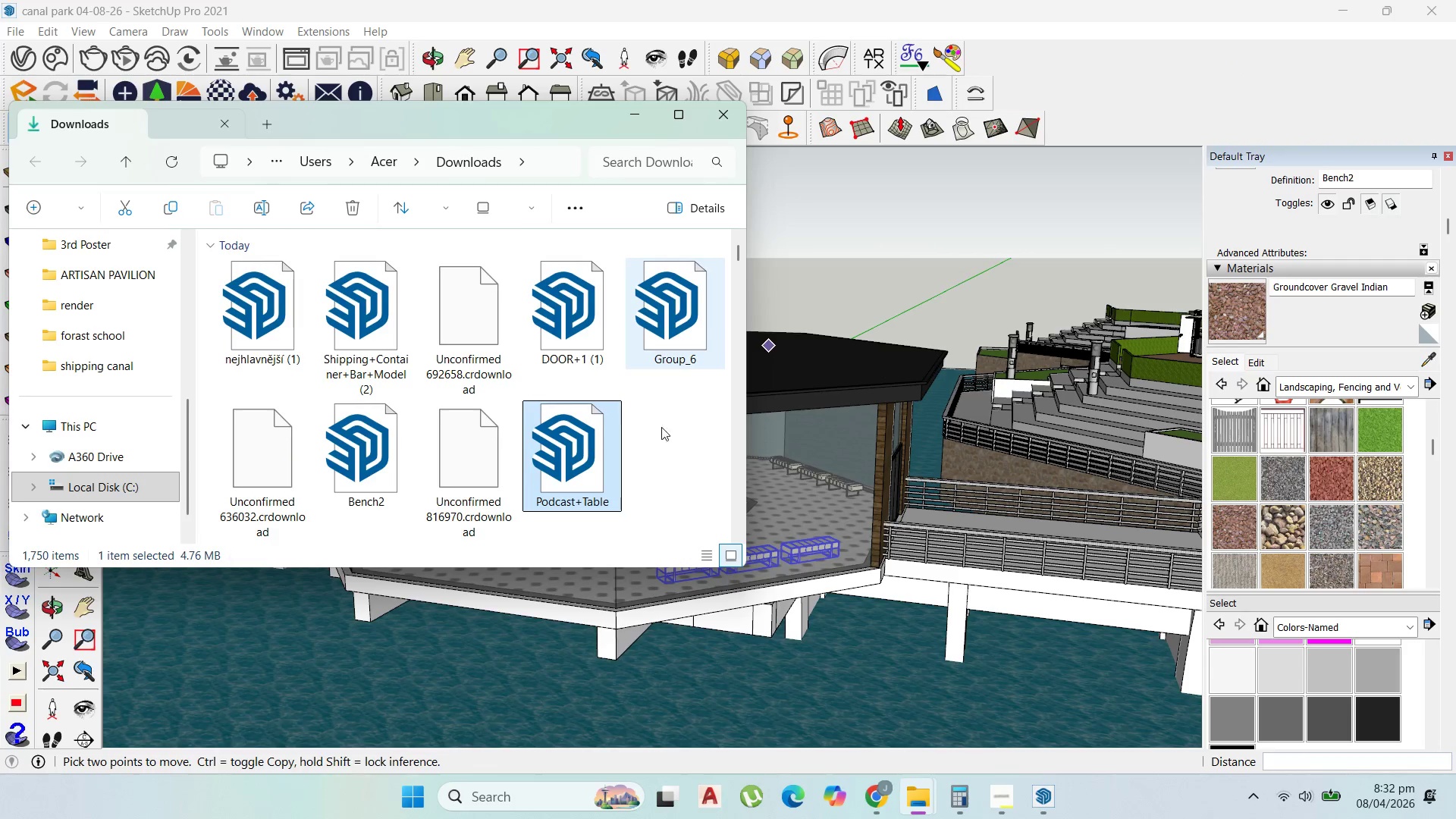 
scroll: coordinate [964, 386], scroll_direction: down, amount: 2.0
 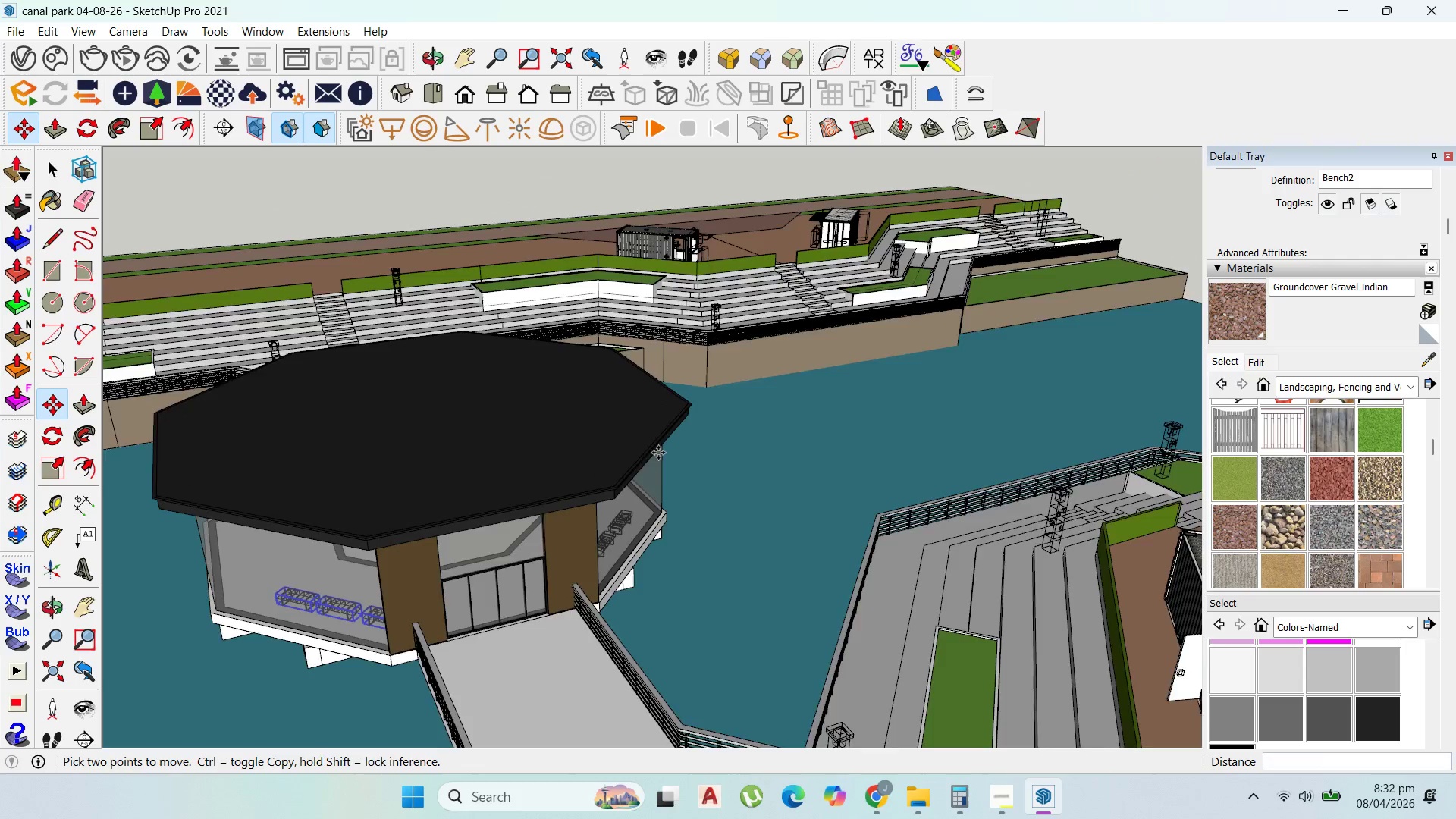 
scroll: coordinate [420, 485], scroll_direction: up, amount: 82.0
 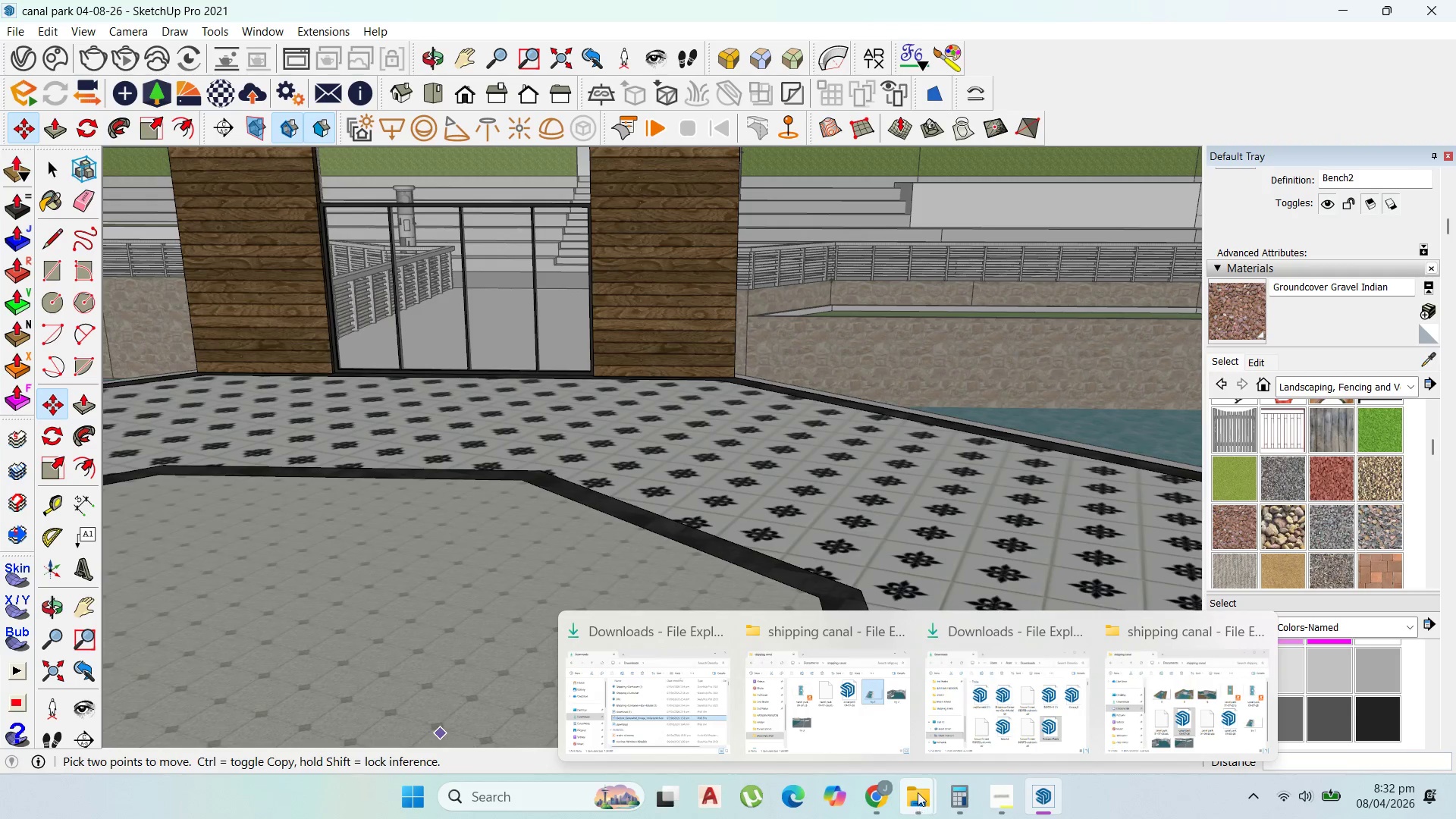 
left_click([1147, 718])
 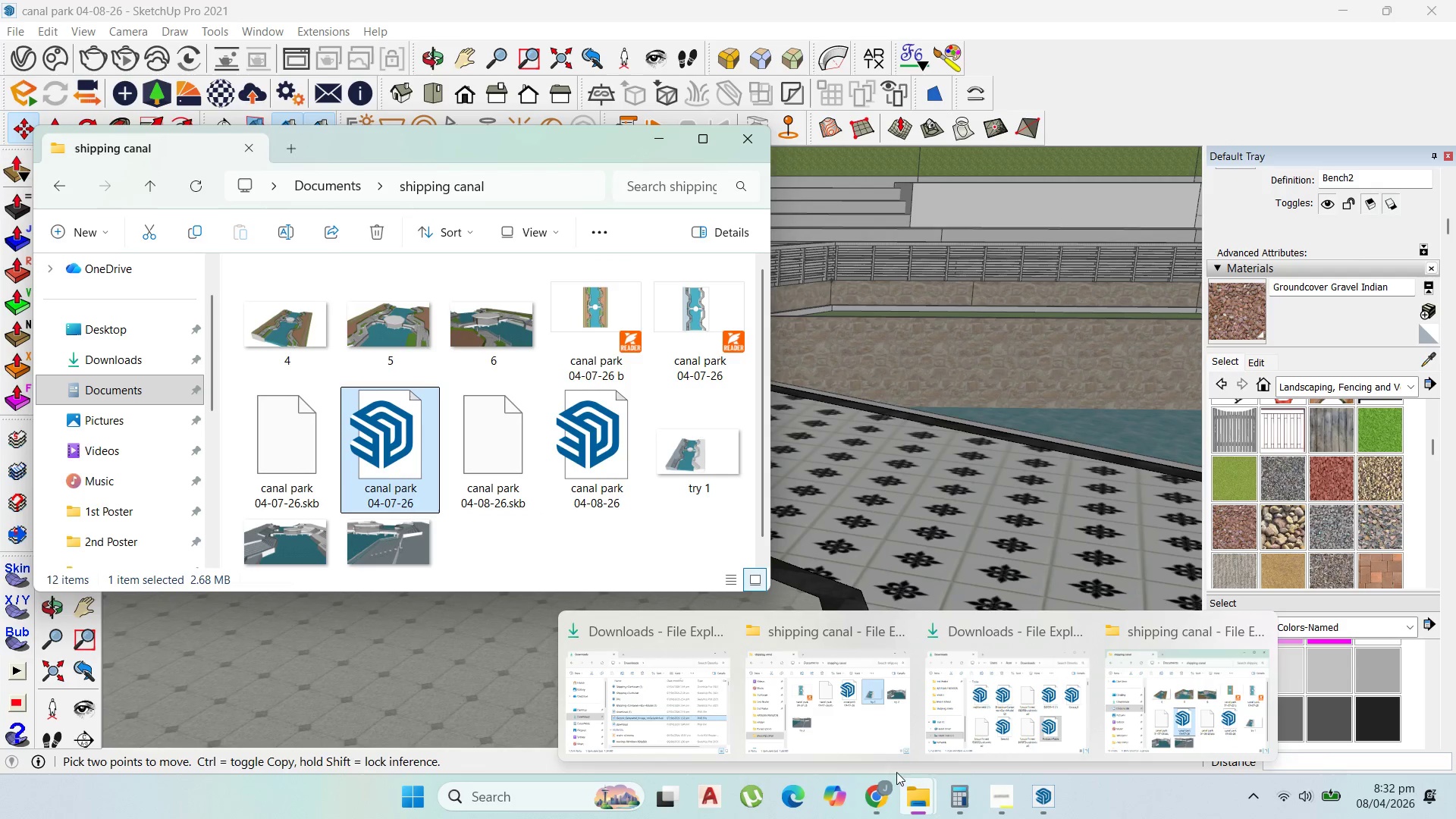 
left_click([1014, 720])
 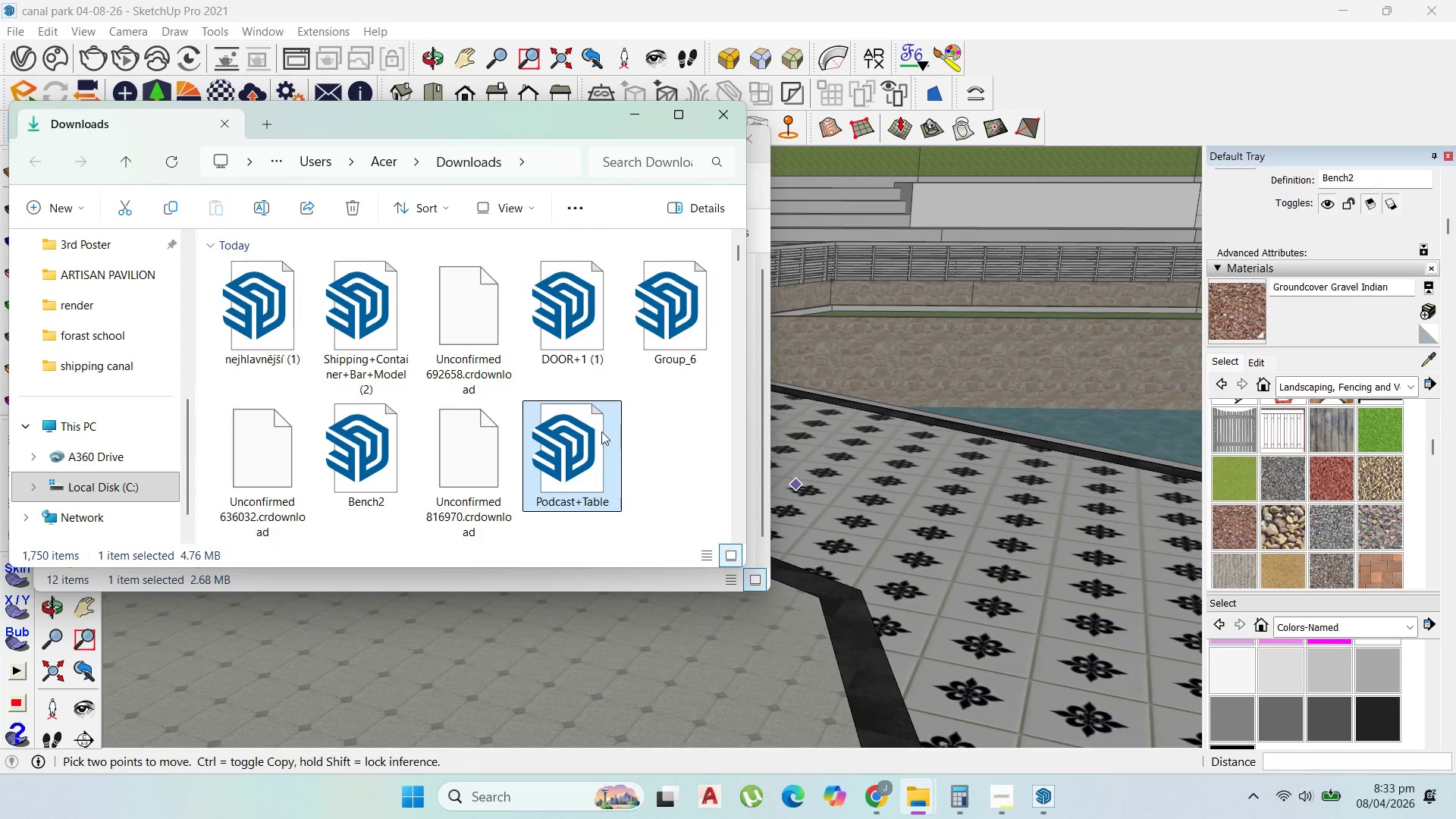 
left_click_drag(start_coordinate=[598, 432], to_coordinate=[894, 630])
 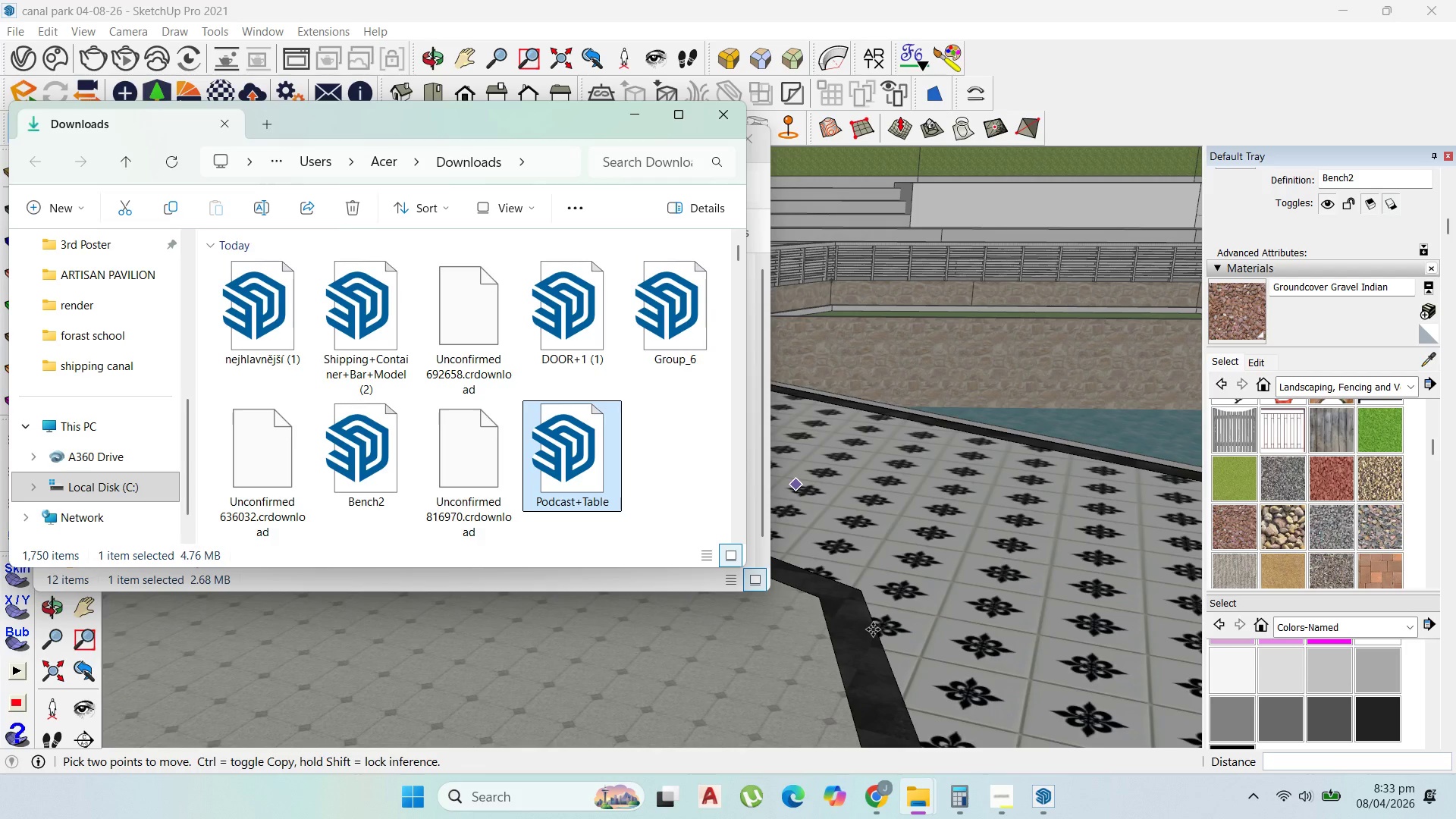 
wait(5.5)
 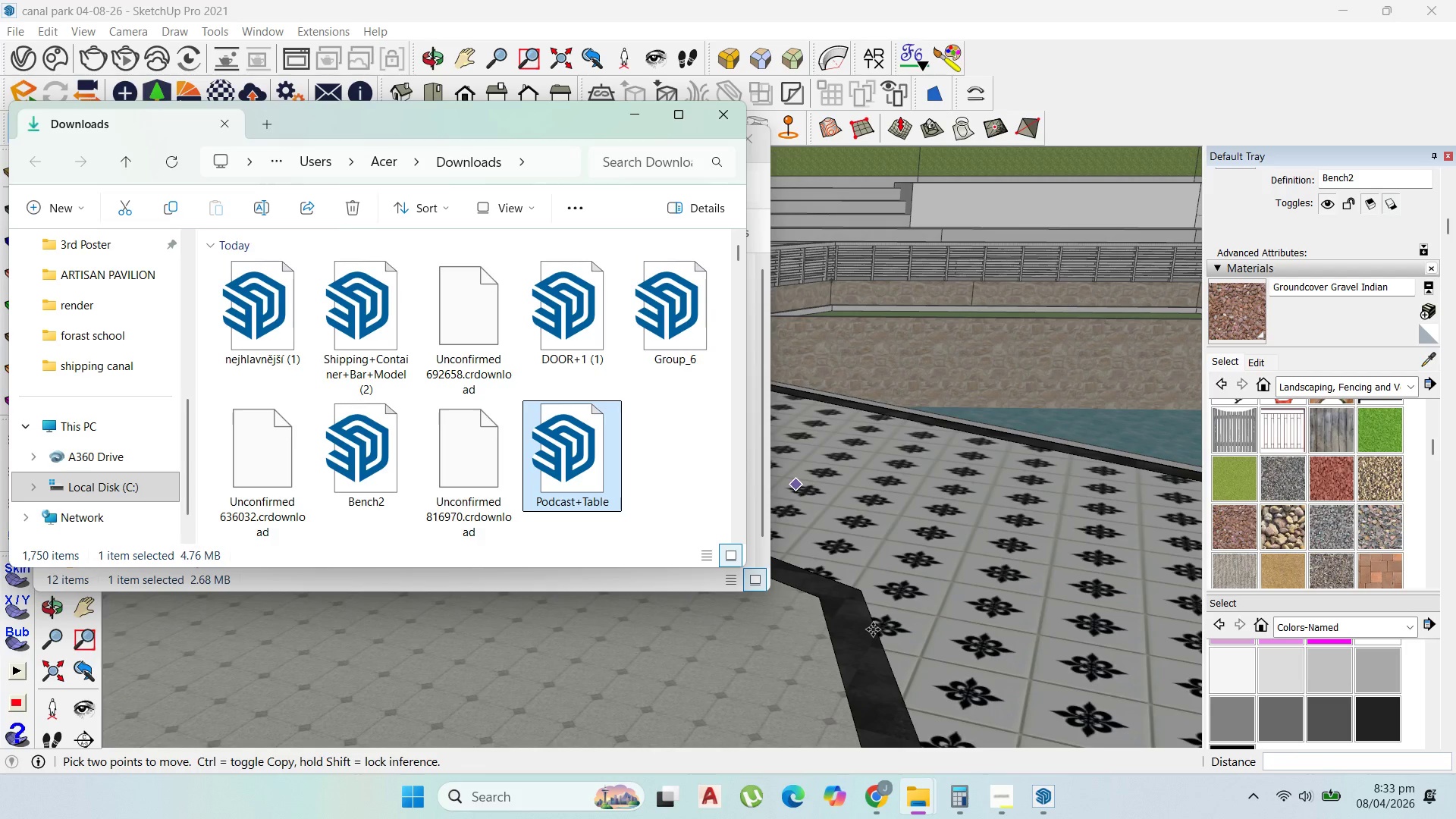 
left_click_drag(start_coordinate=[813, 638], to_coordinate=[856, 694])
 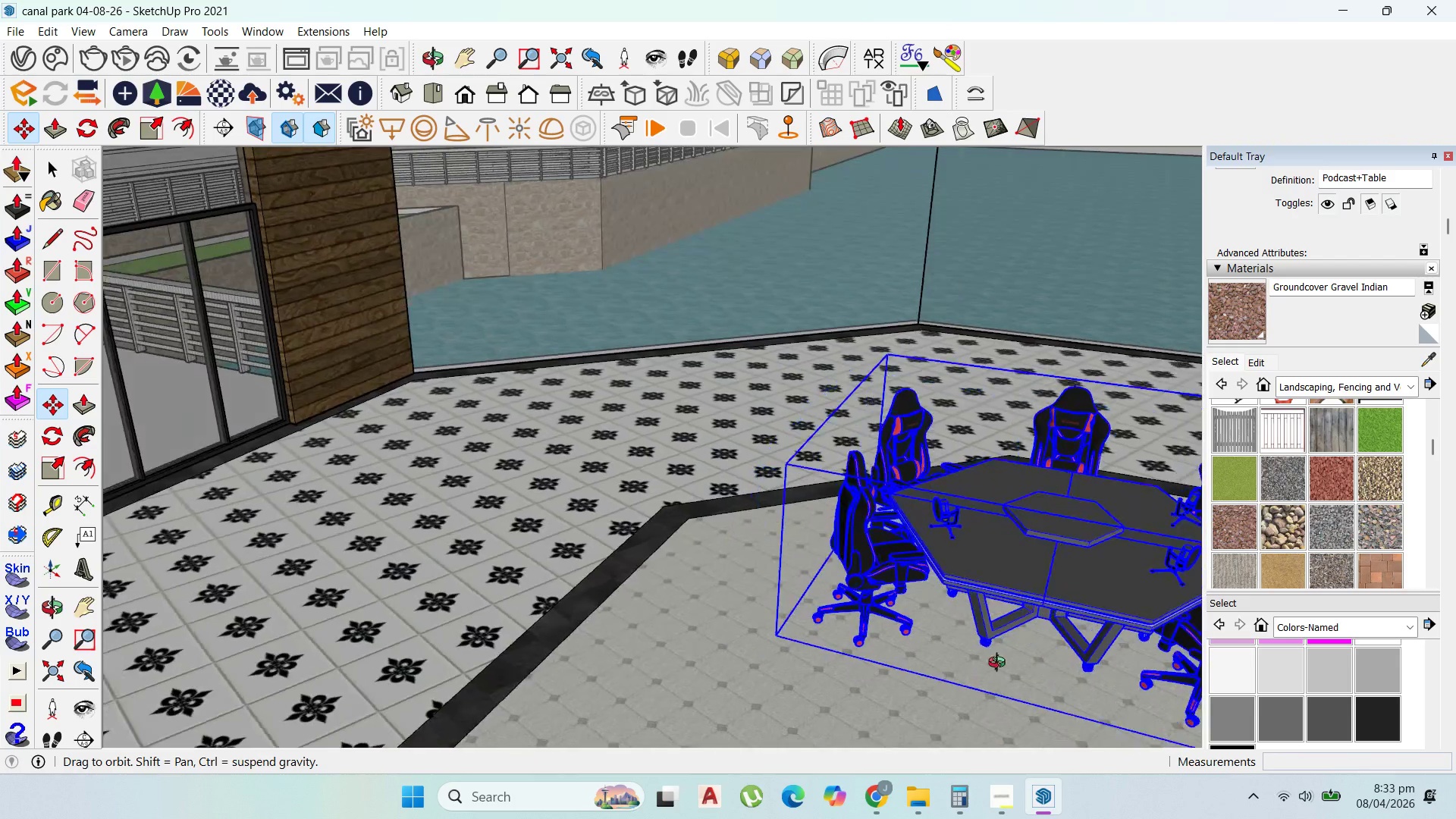 
left_click_drag(start_coordinate=[957, 664], to_coordinate=[957, 651])
 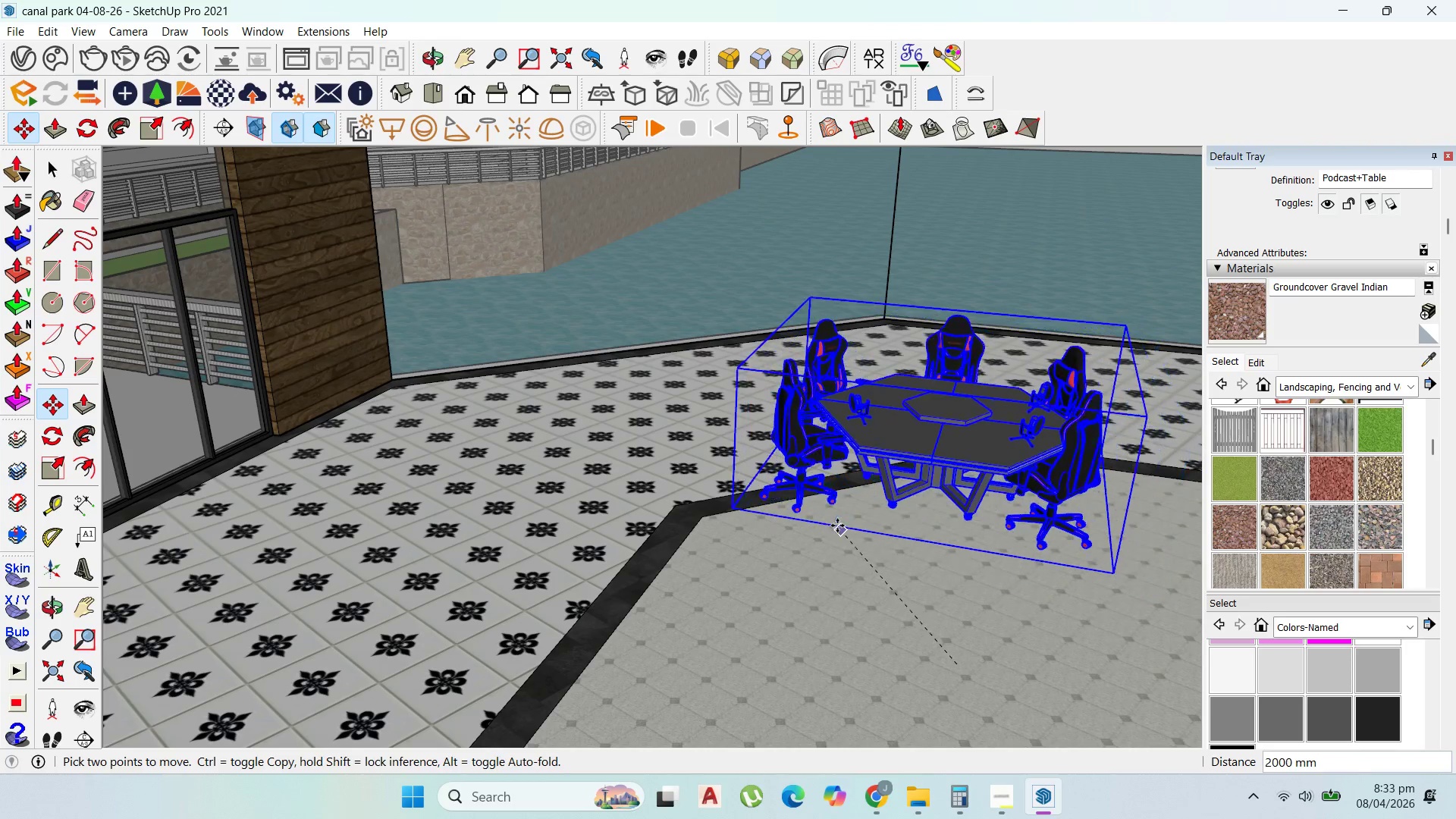 
left_click([837, 526])
 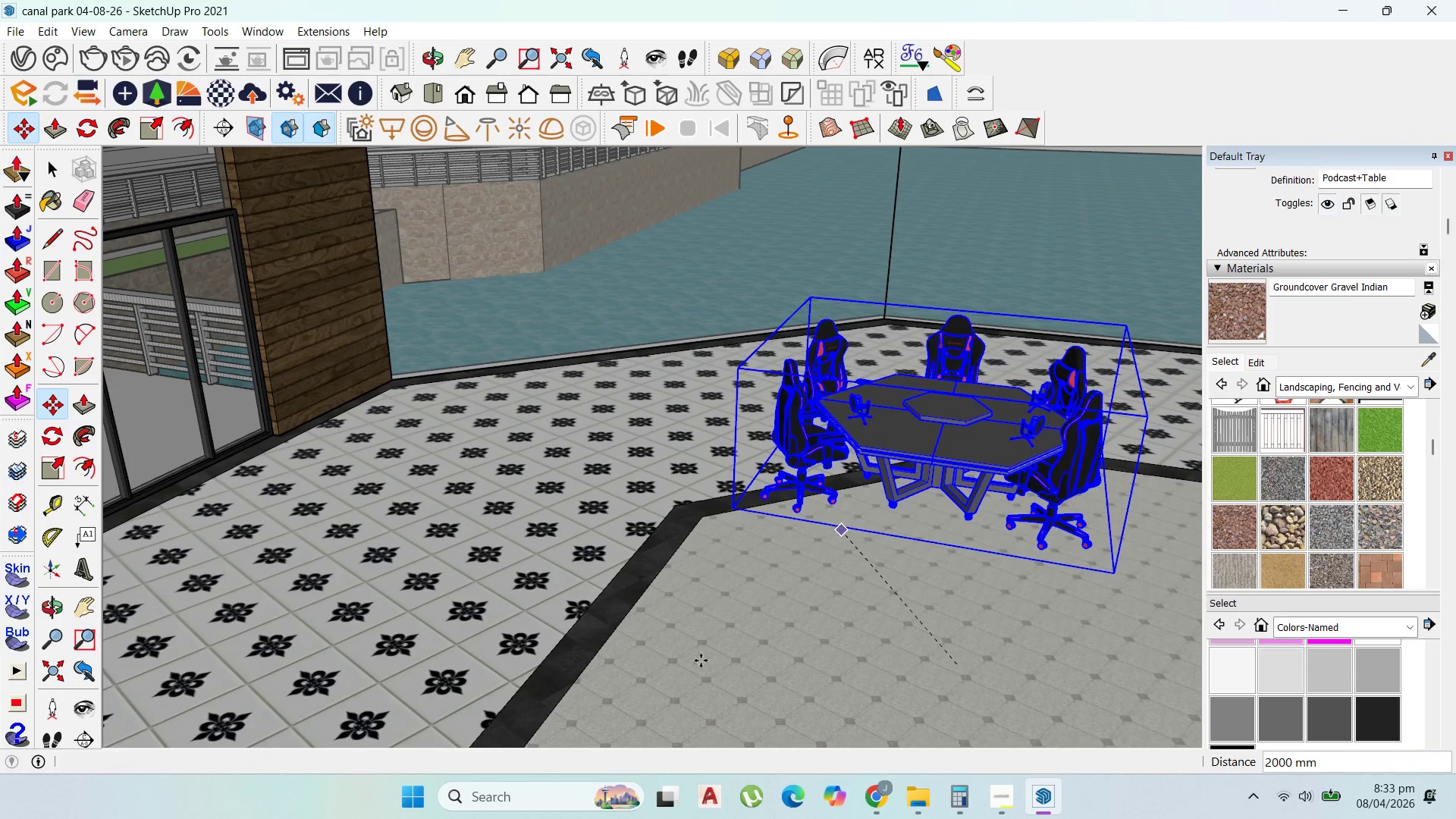 
scroll: coordinate [710, 665], scroll_direction: up, amount: 1.0
 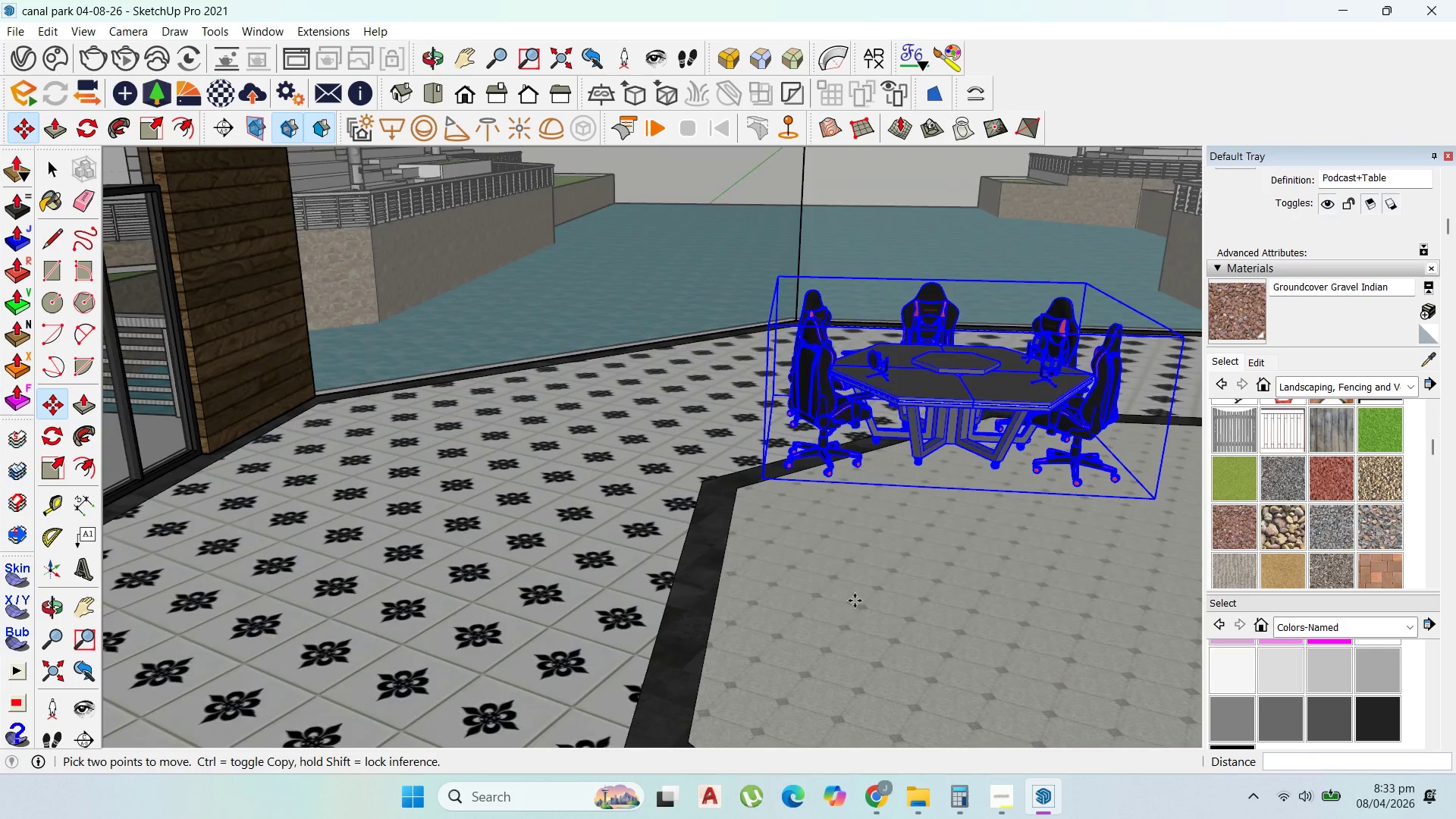 
scroll: coordinate [544, 530], scroll_direction: down, amount: 41.0
 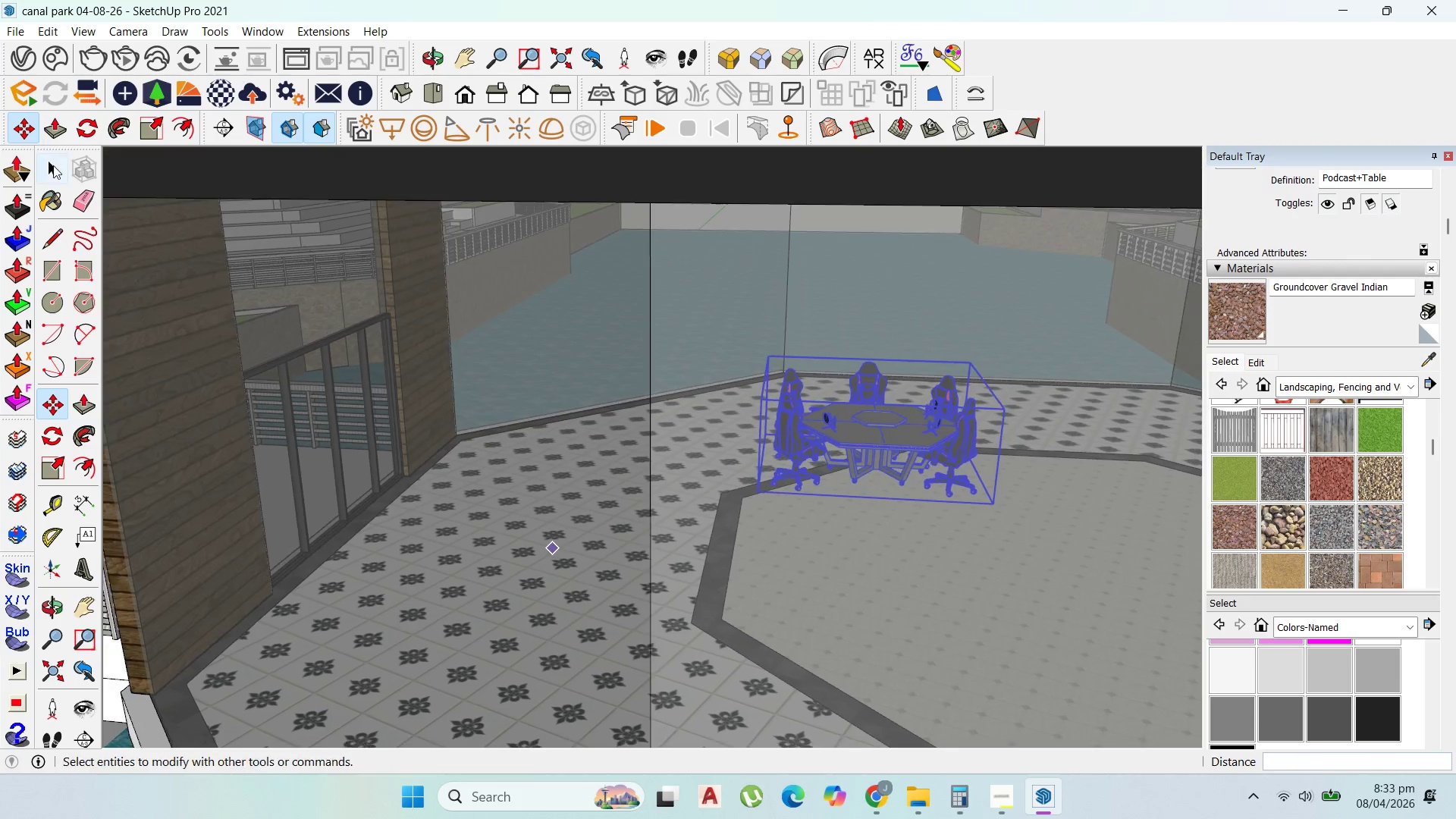 
left_click([53, 165])
 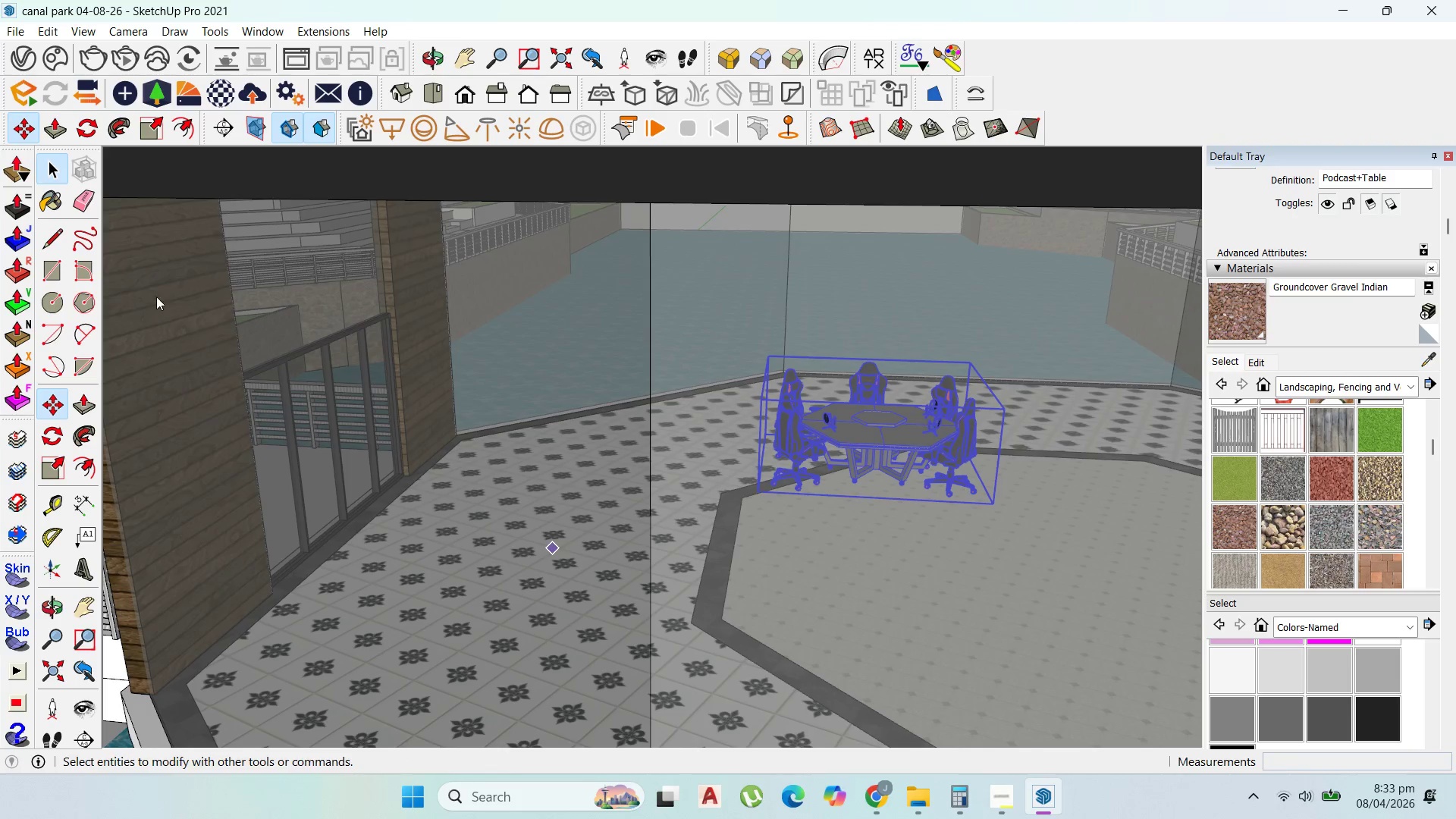 
scroll: coordinate [723, 460], scroll_direction: down, amount: 84.0
 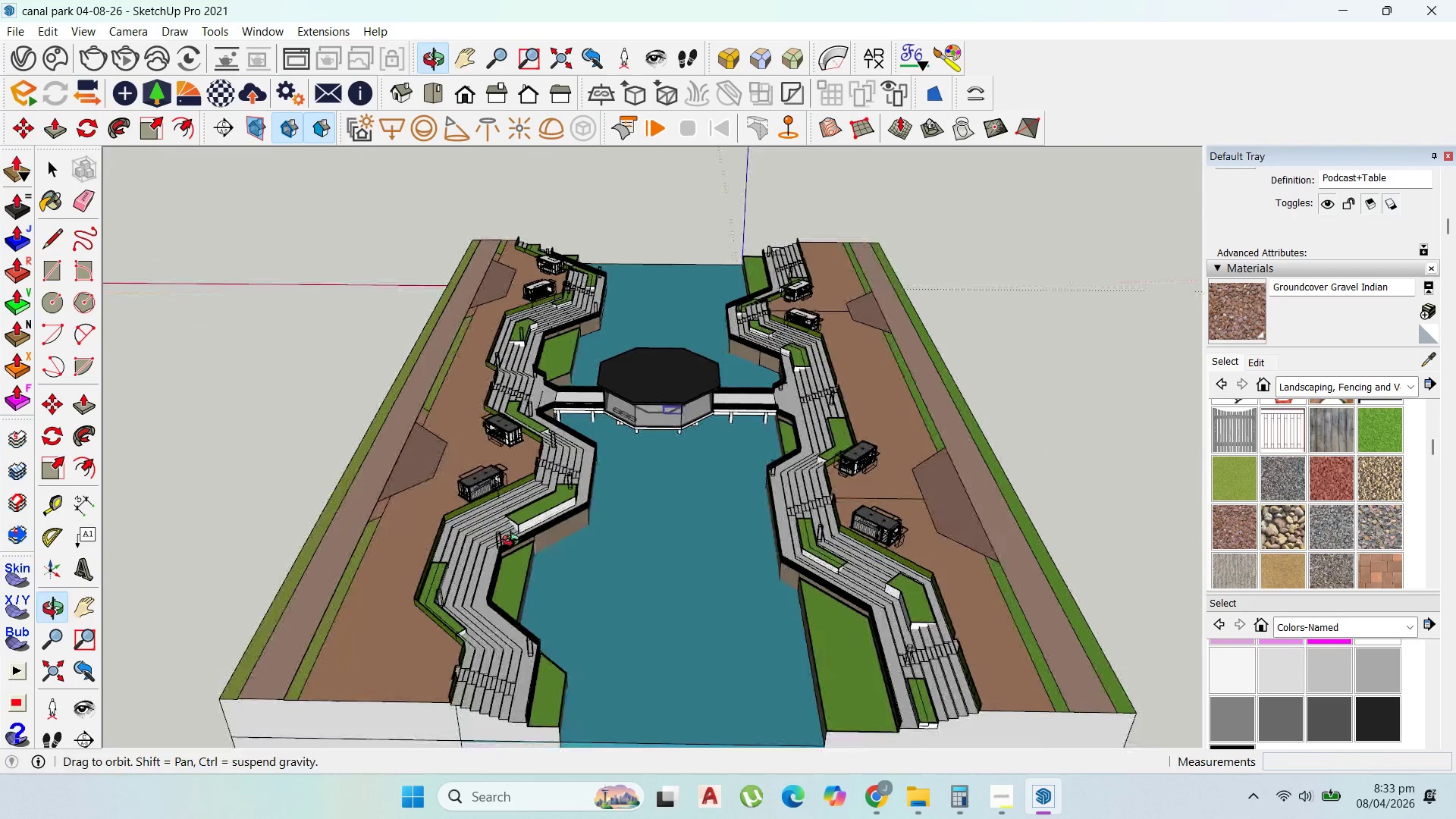 
scroll: coordinate [578, 490], scroll_direction: up, amount: 5.0
 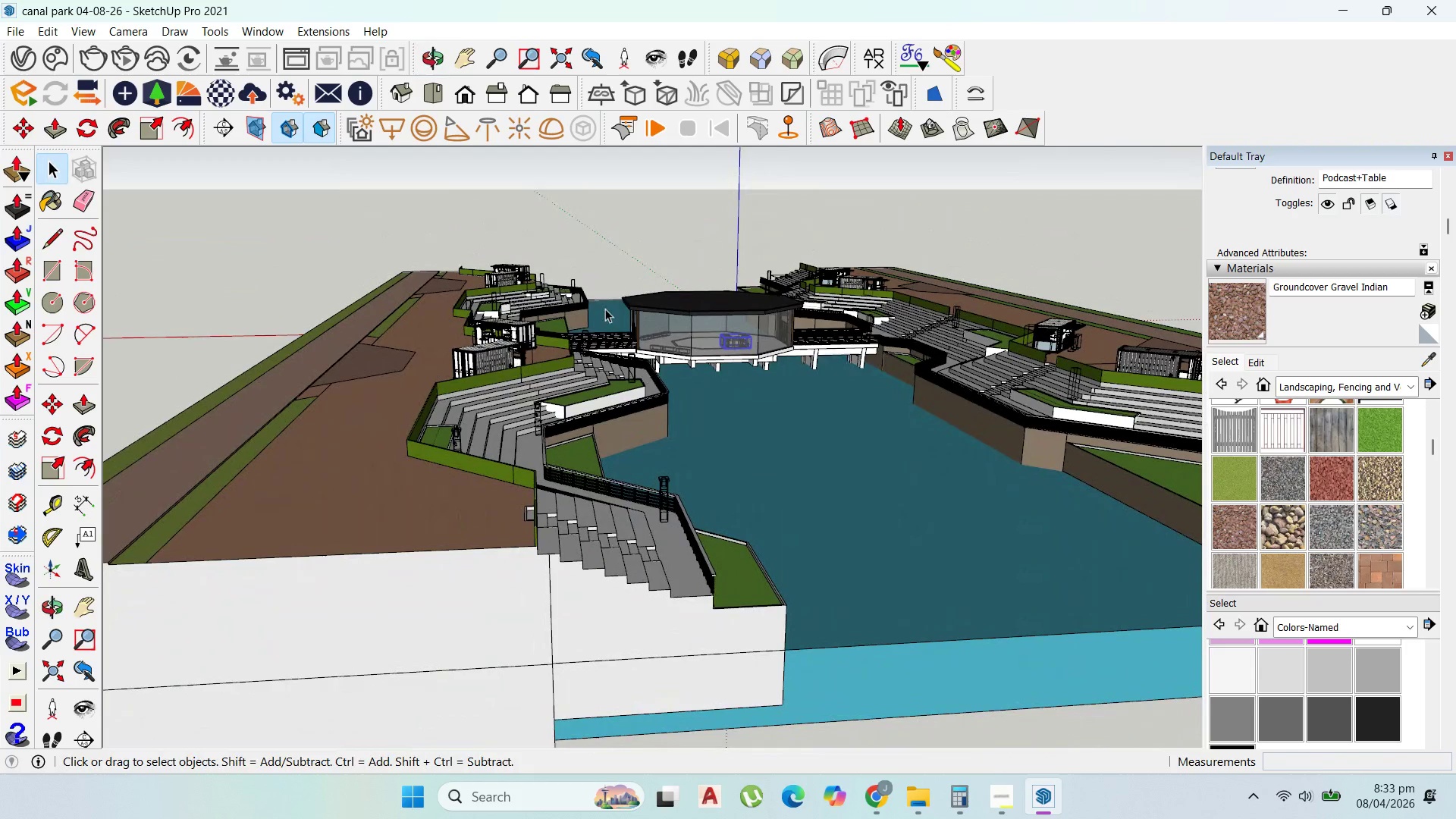 
scroll: coordinate [456, 430], scroll_direction: down, amount: 12.0
 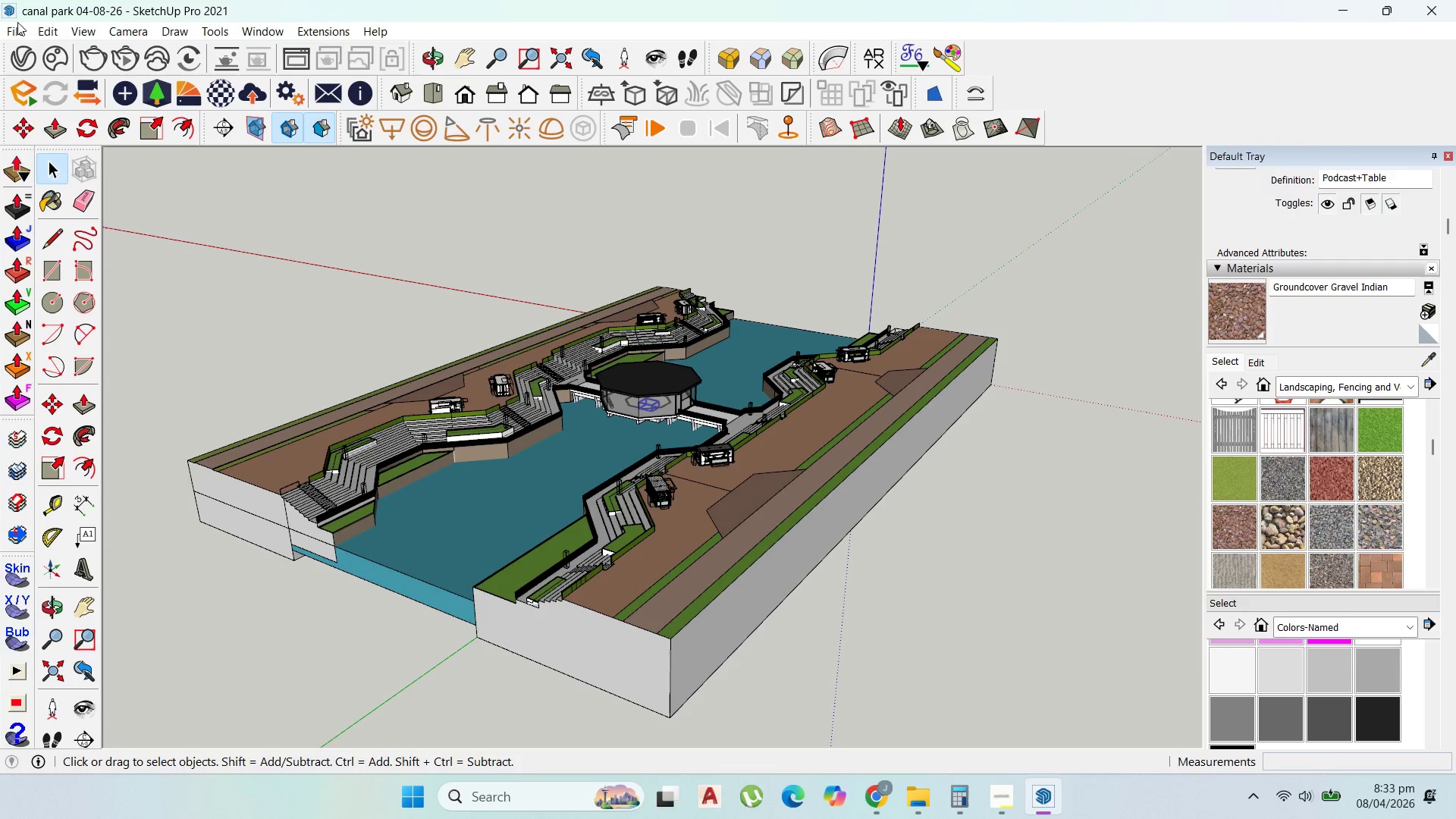 
left_click([19, 31])
 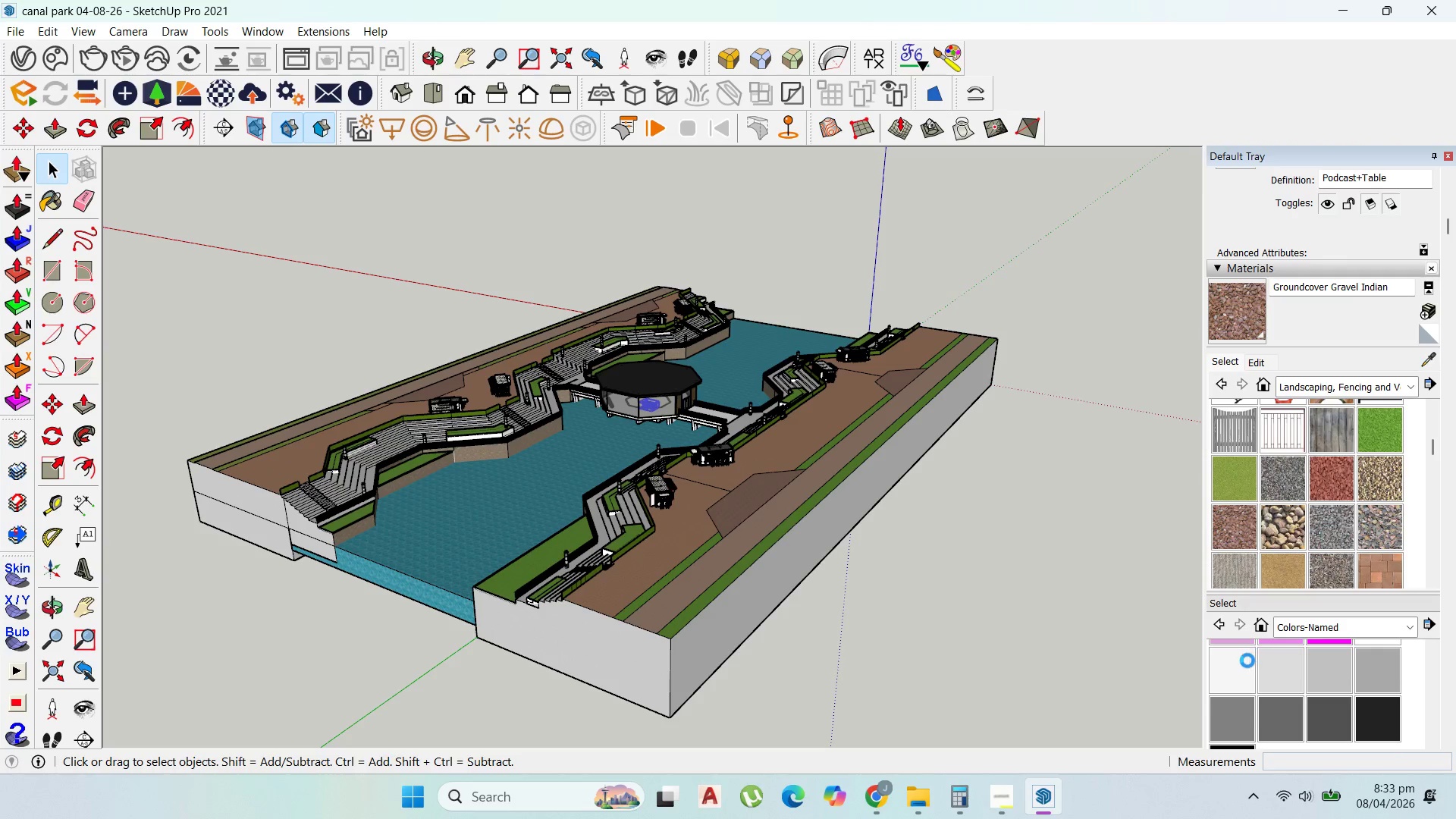 
left_click([1009, 792])